 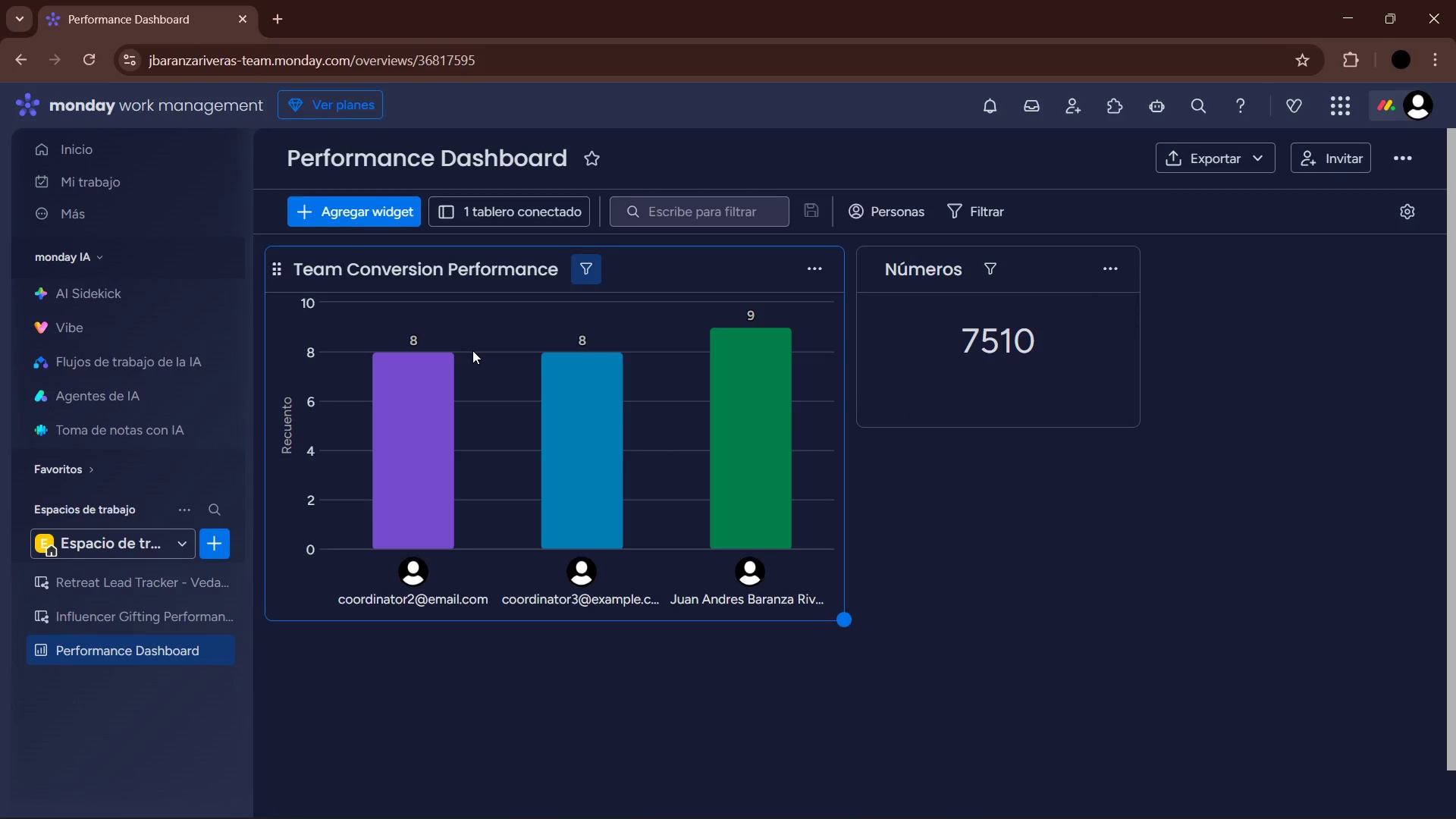 
left_click([922, 268])
 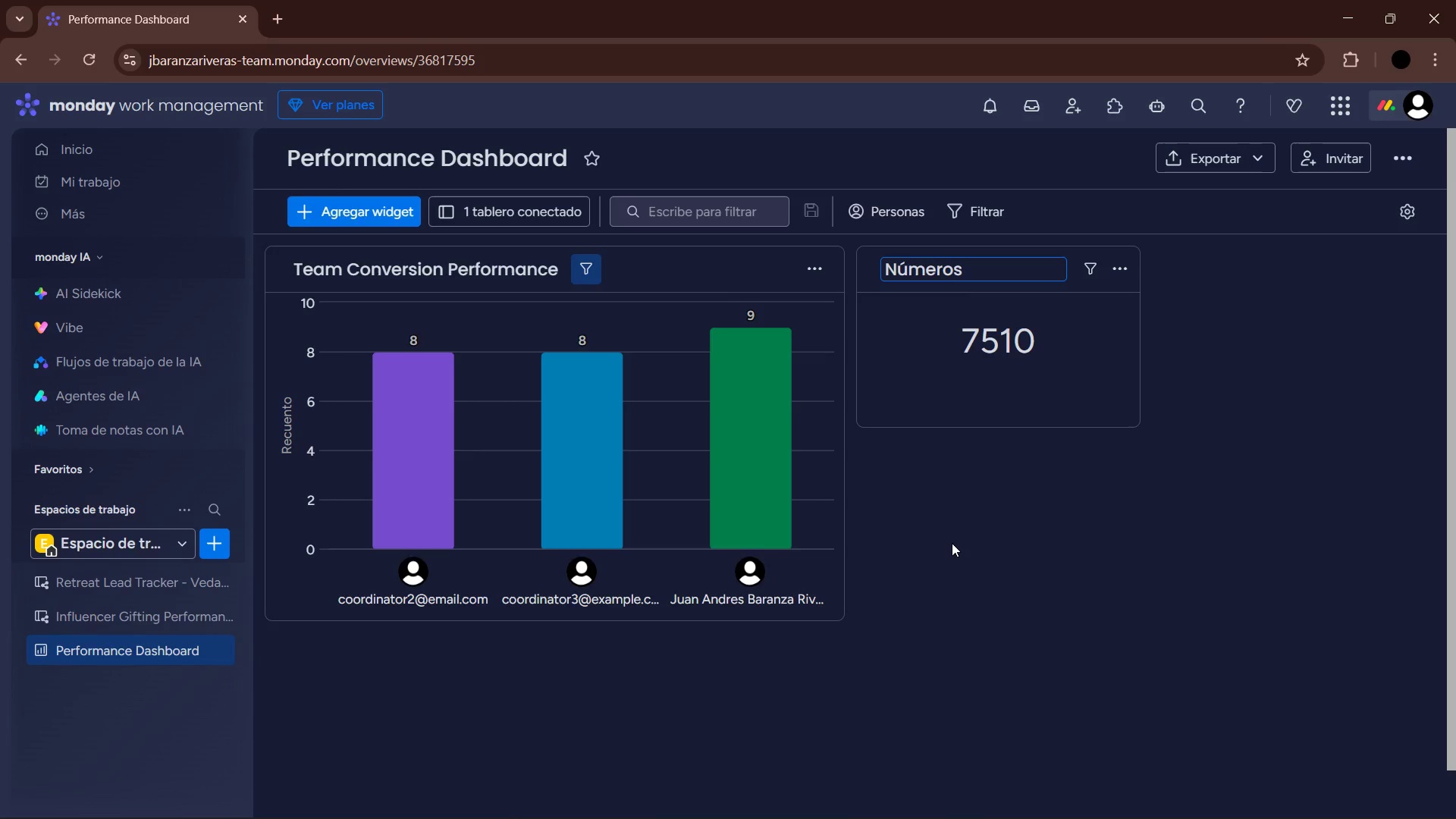 
wait(46.25)
 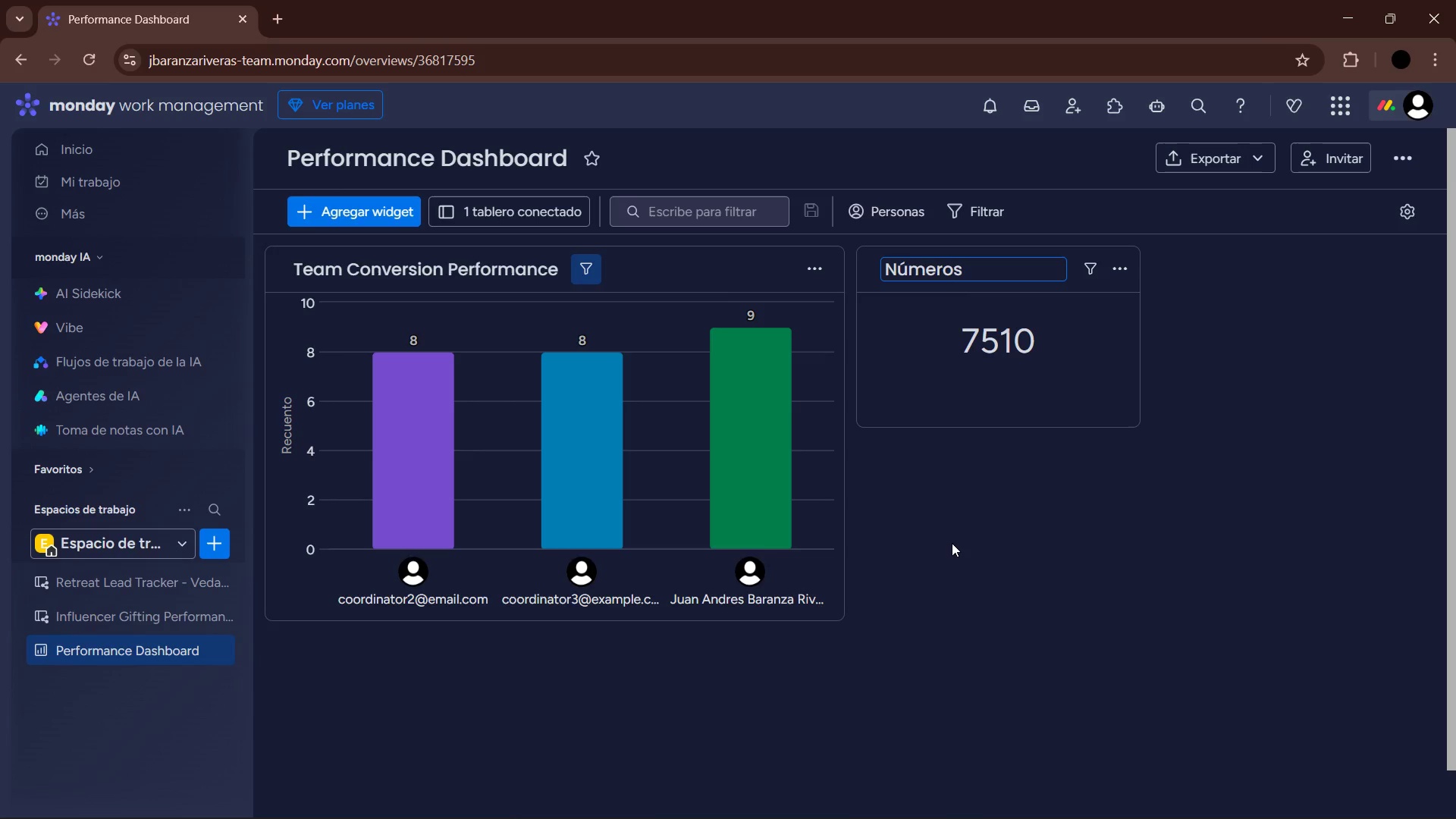 
left_click([508, 266])
 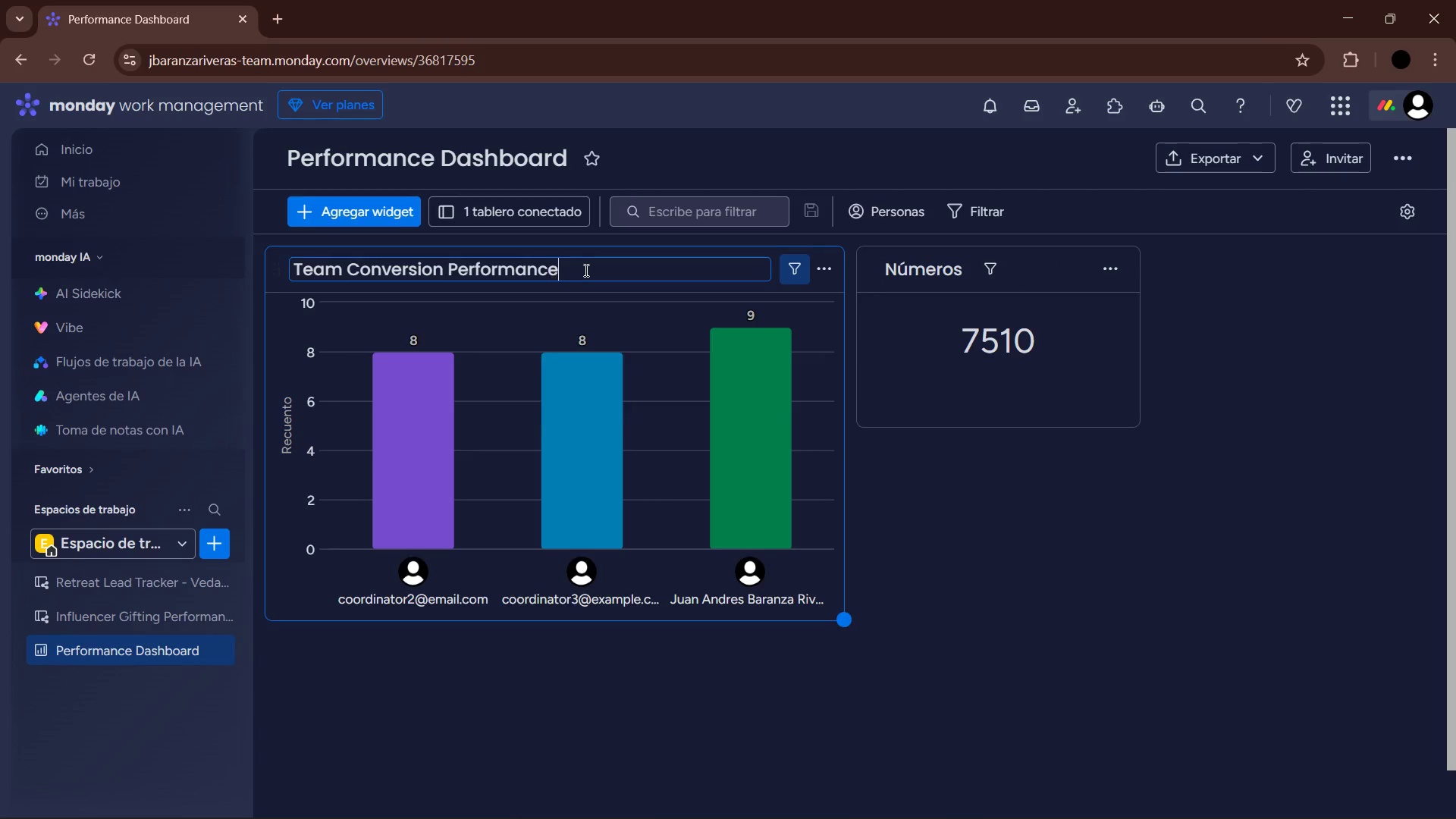 
left_click_drag(start_coordinate=[582, 270], to_coordinate=[228, 275])
 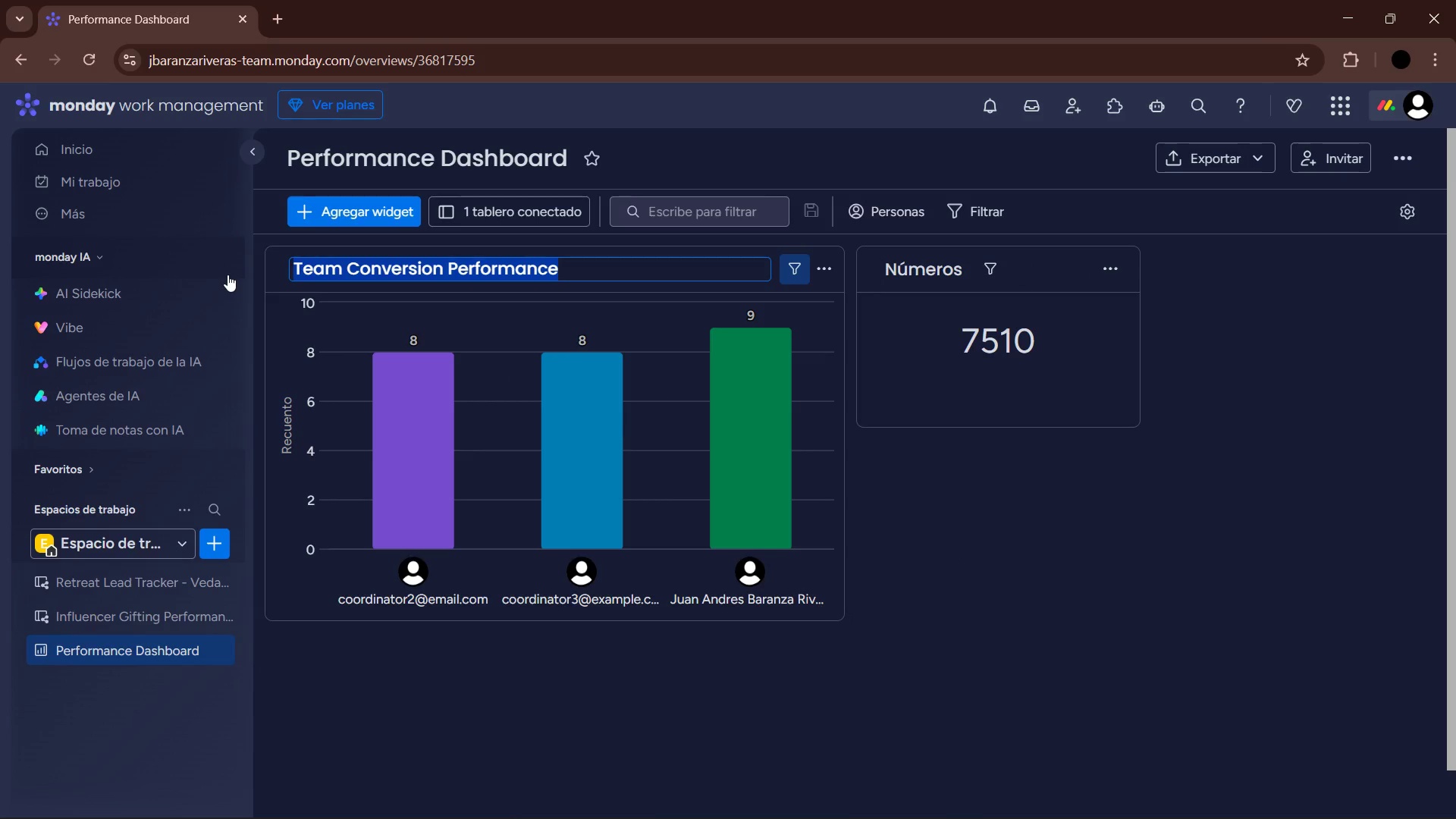 
type(Post Secure Rate Per Coordinatopr)
key(Backspace)
key(Backspace)
type(r)
 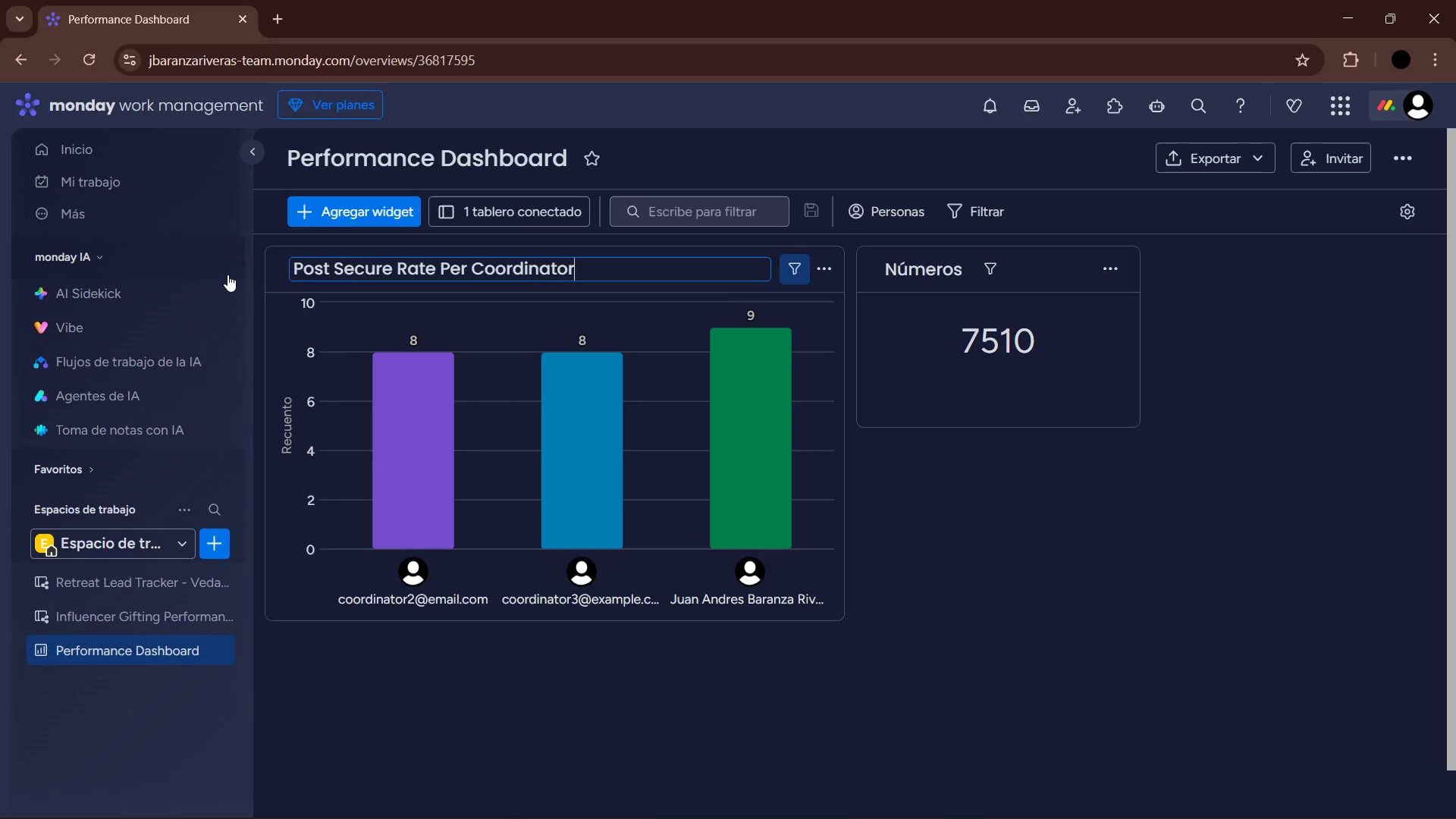 
key(Enter)
 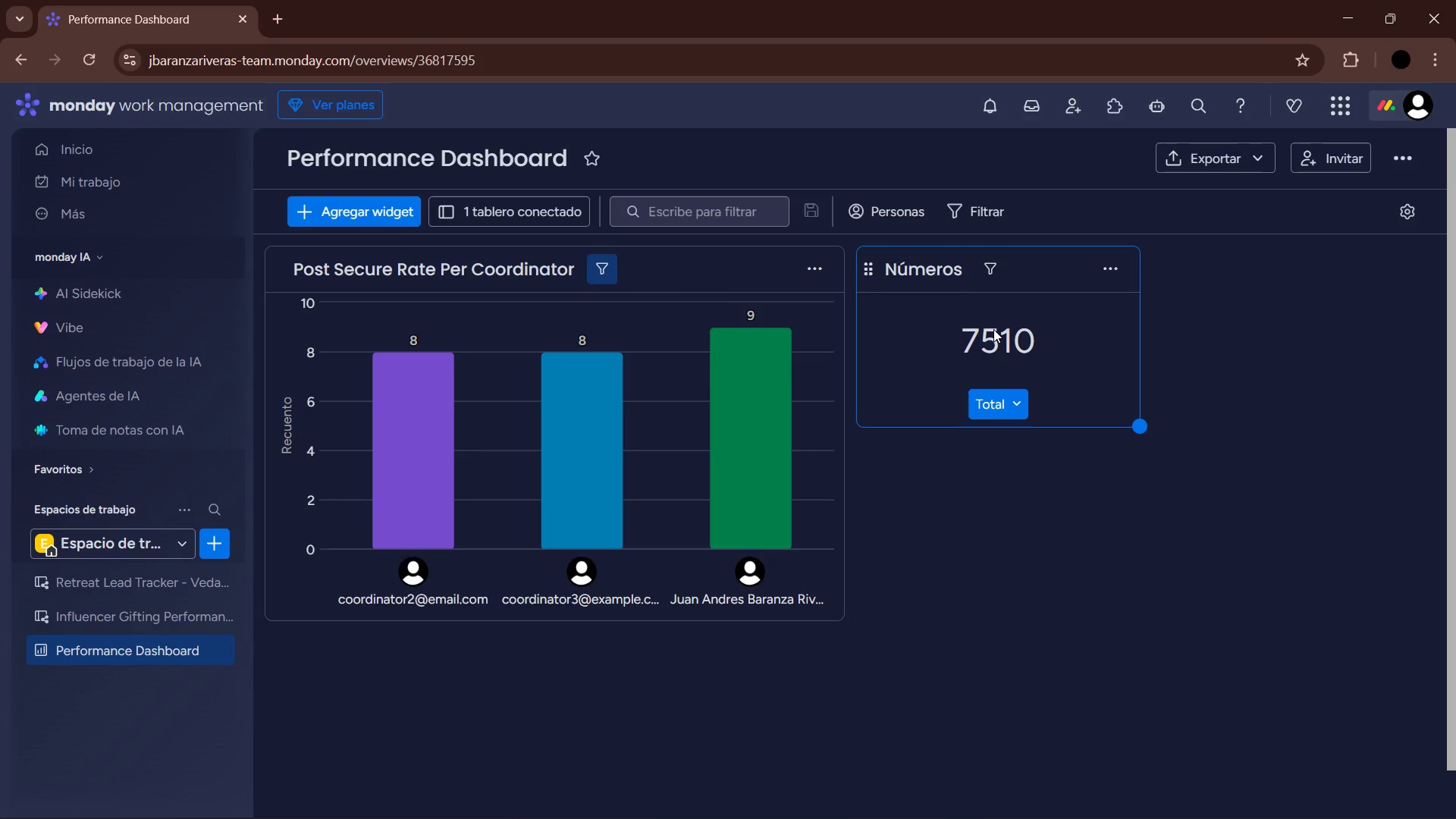 
wait(7.62)
 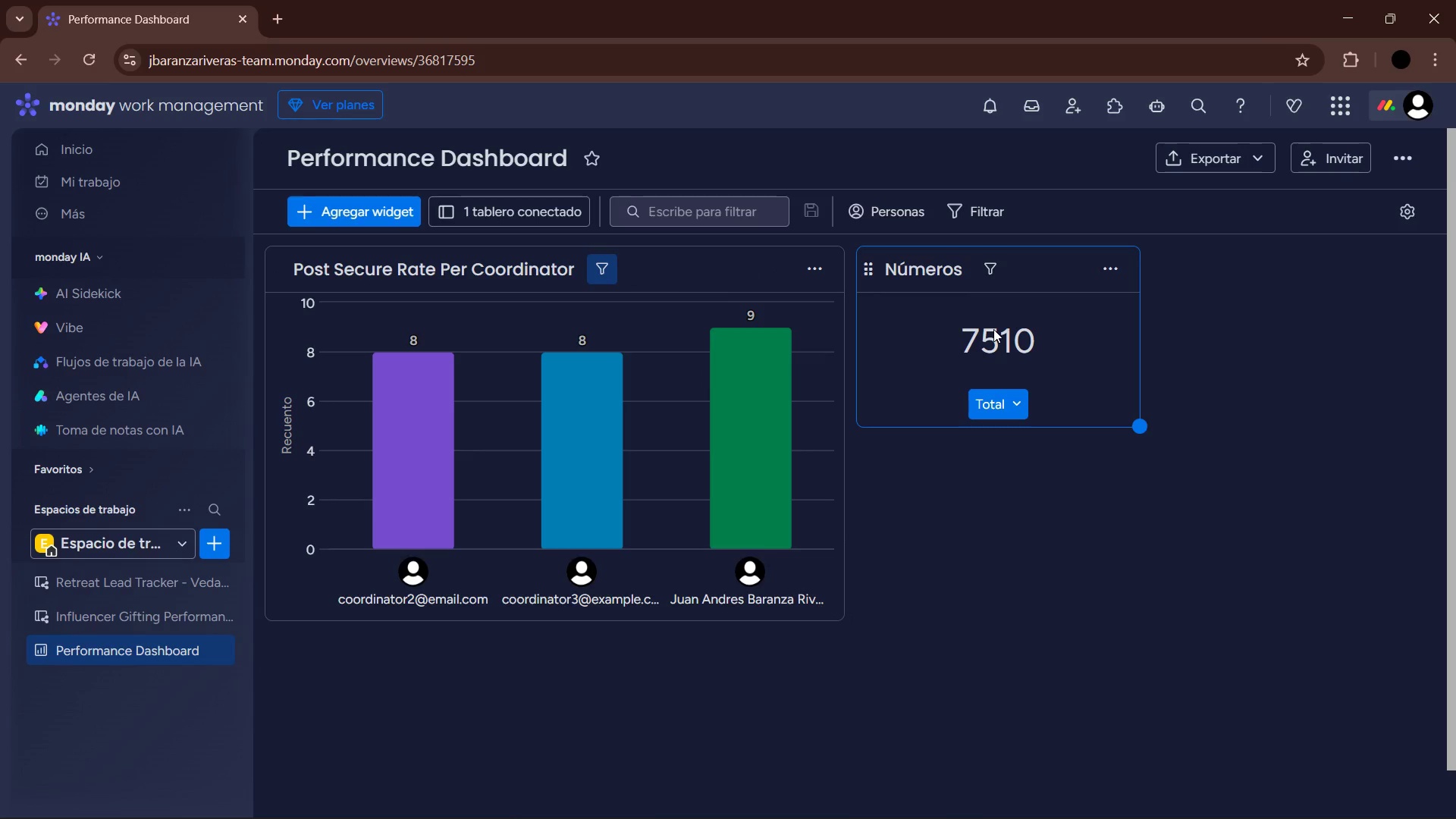 
left_click_drag(start_coordinate=[981, 270], to_coordinate=[878, 278])
 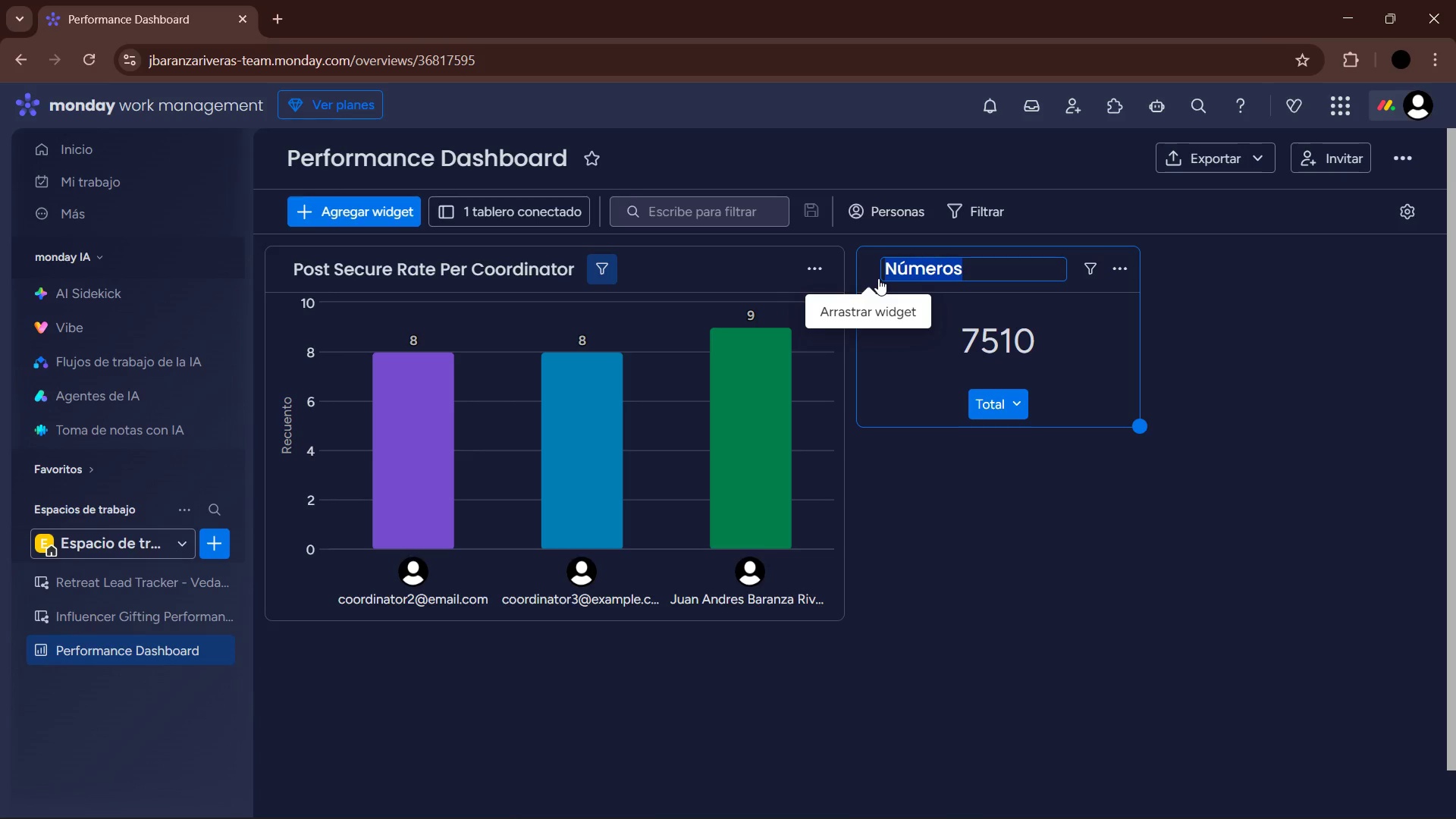 
type(Earned Media Value )
 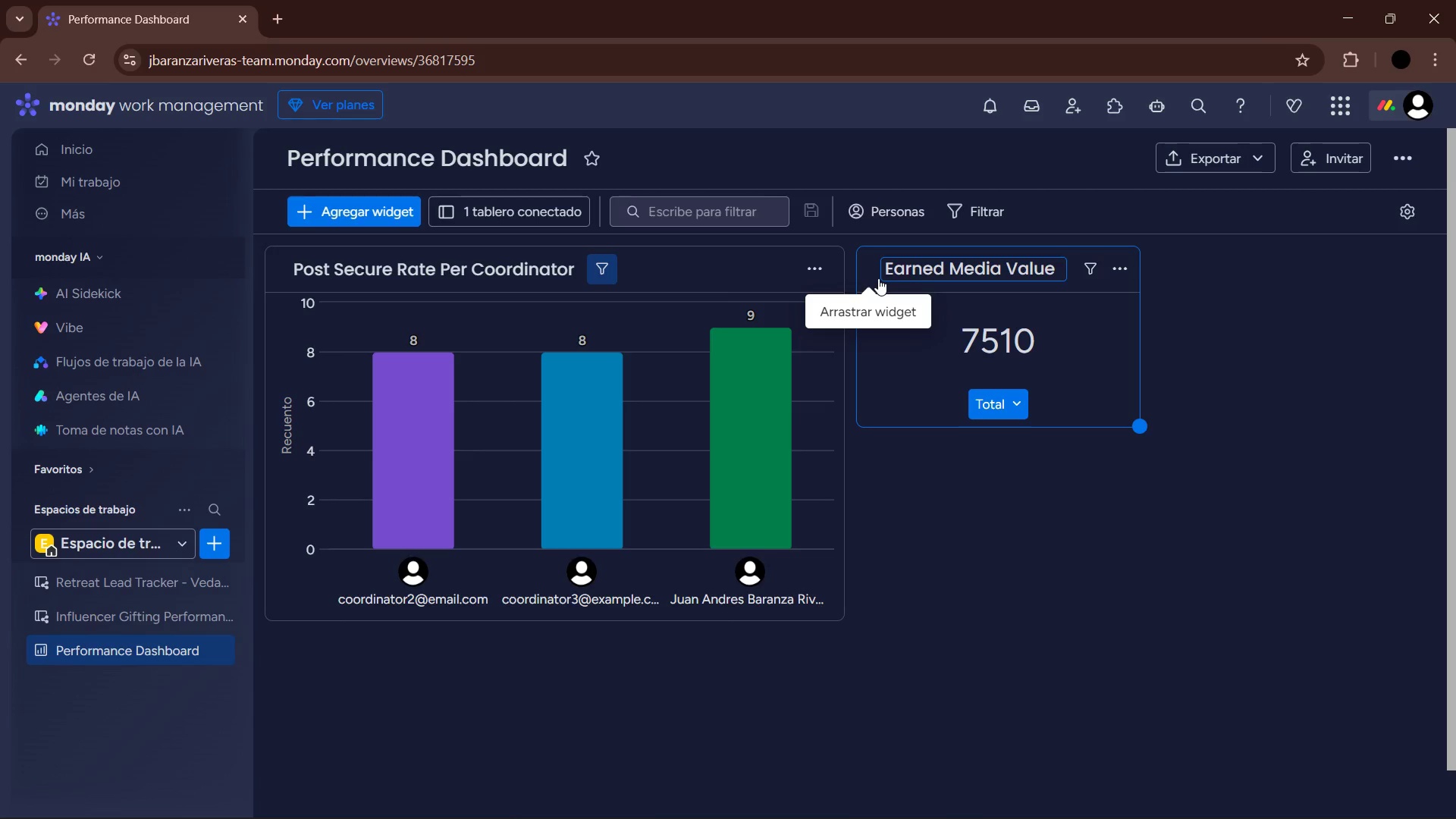 
wait(7.73)
 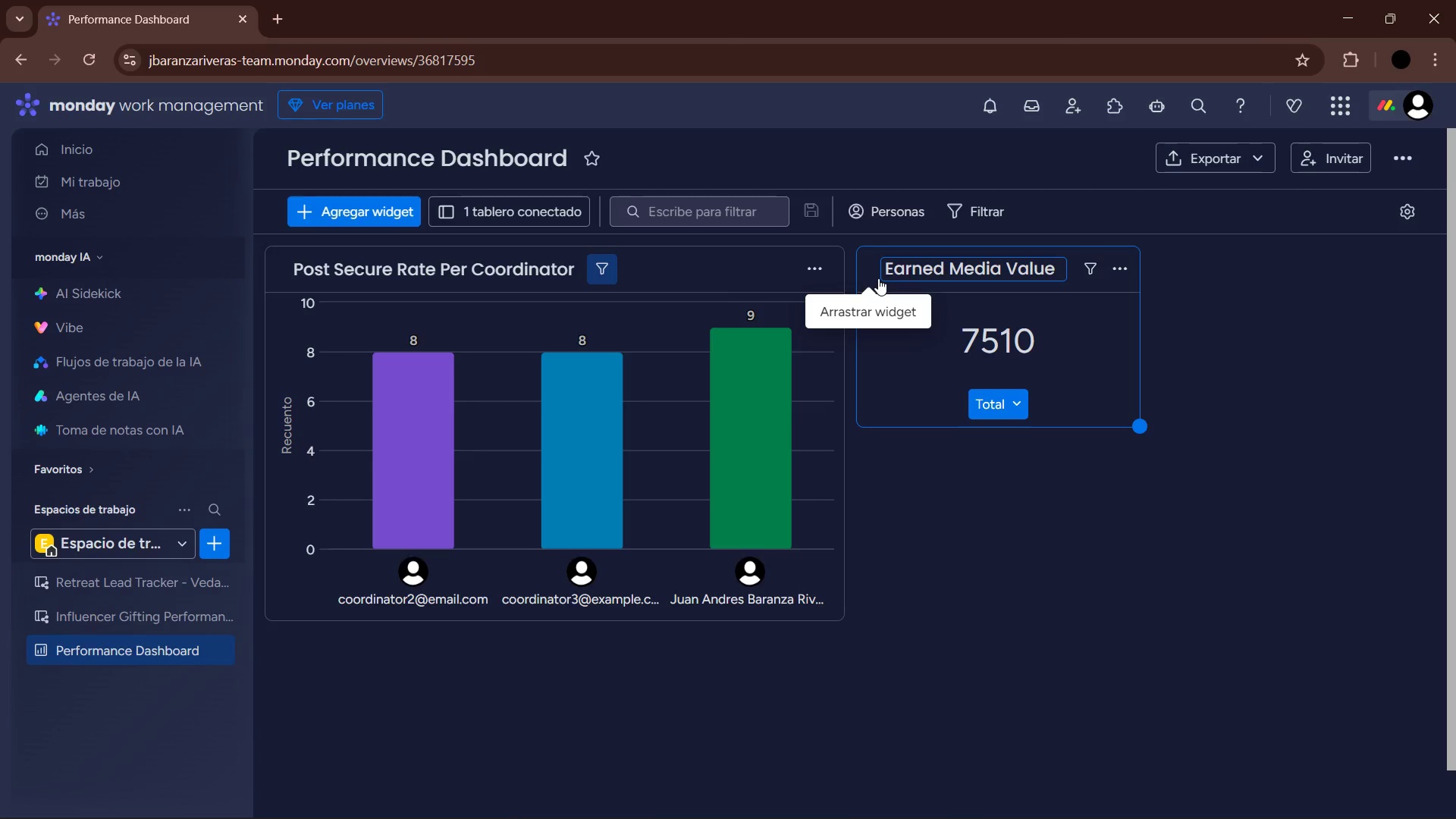 
type(vs. Product Spend)
 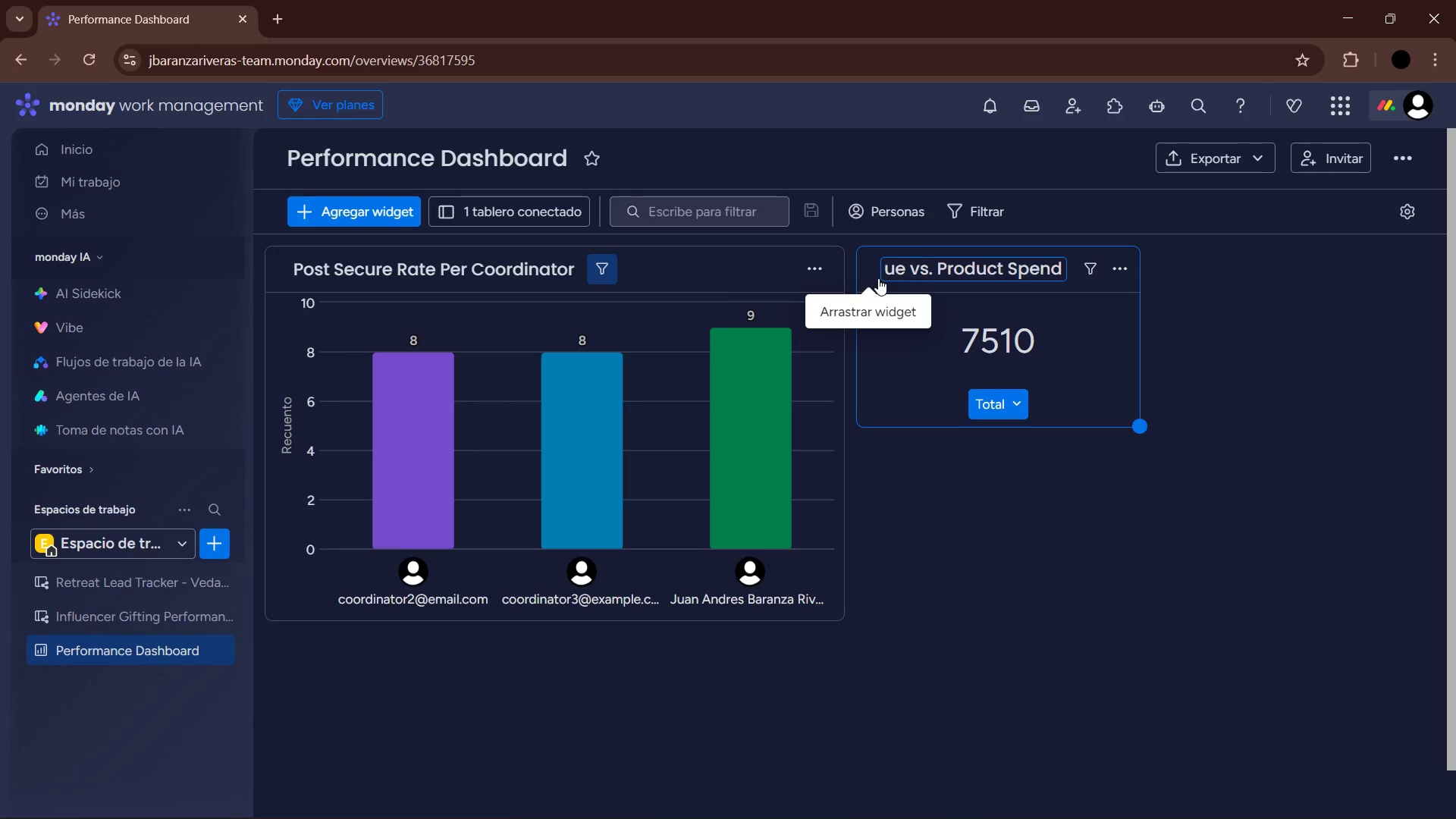 
key(Enter)
 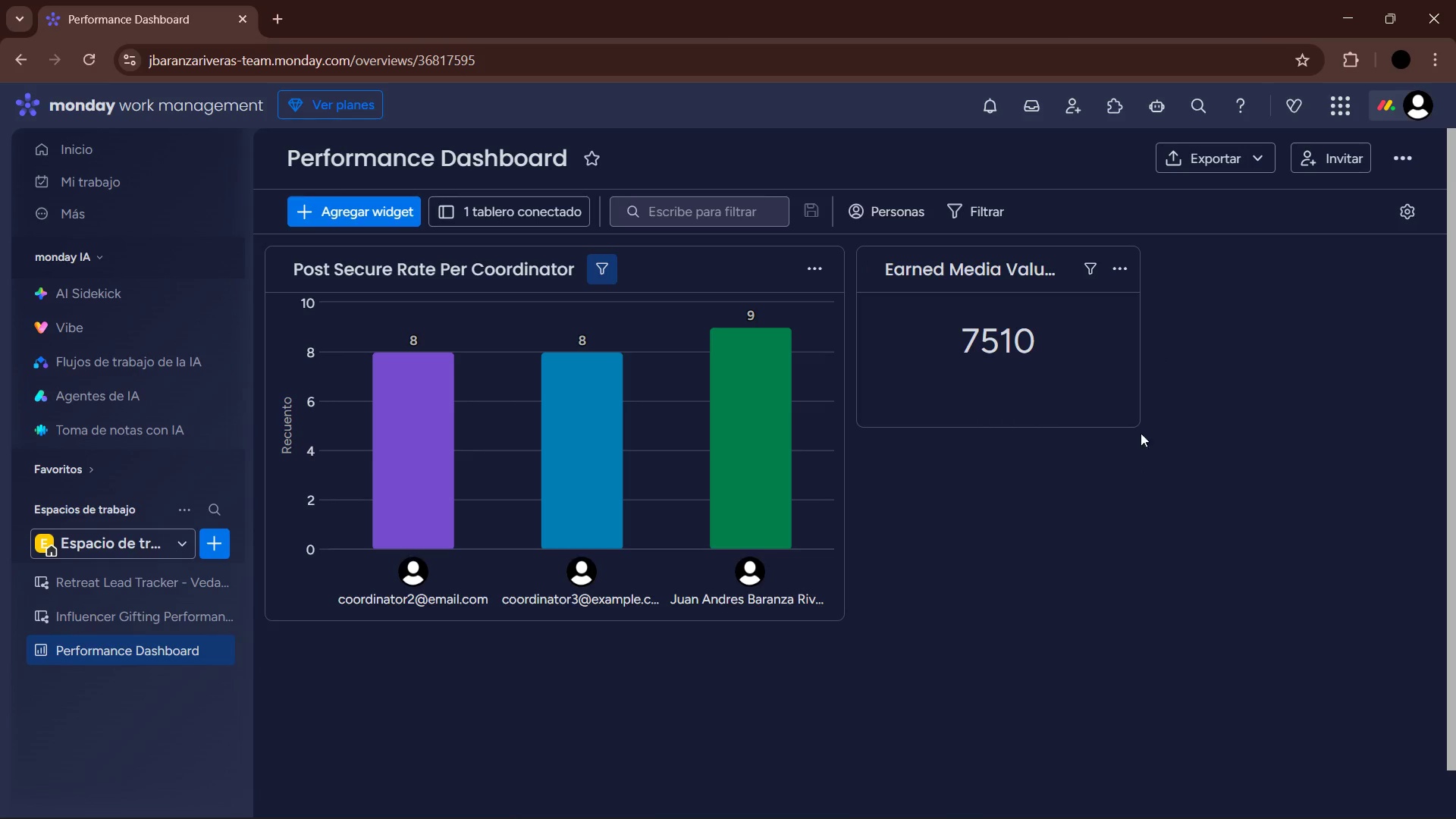 
left_click_drag(start_coordinate=[1138, 429], to_coordinate=[1313, 434])
 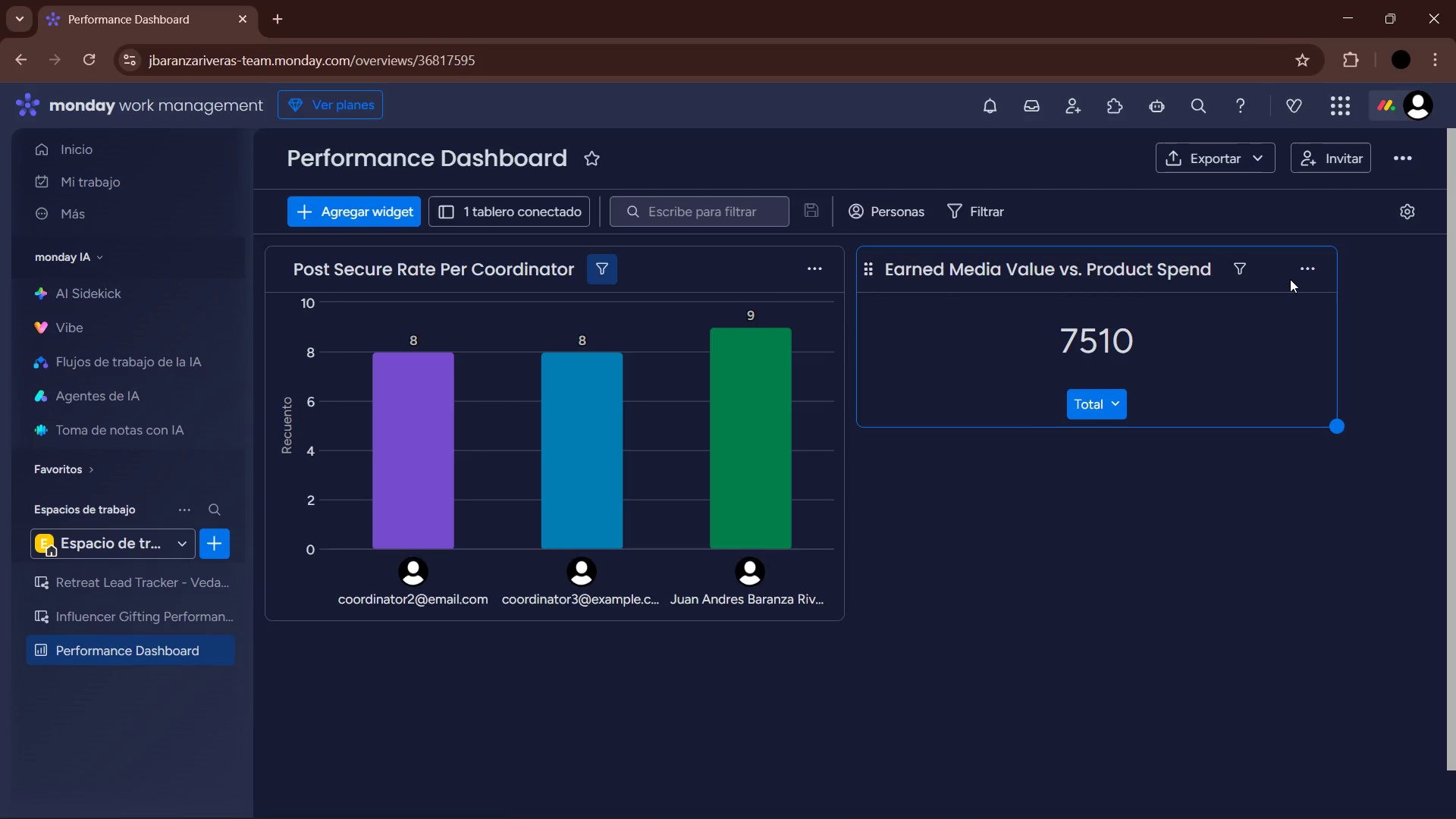 
wait(7.86)
 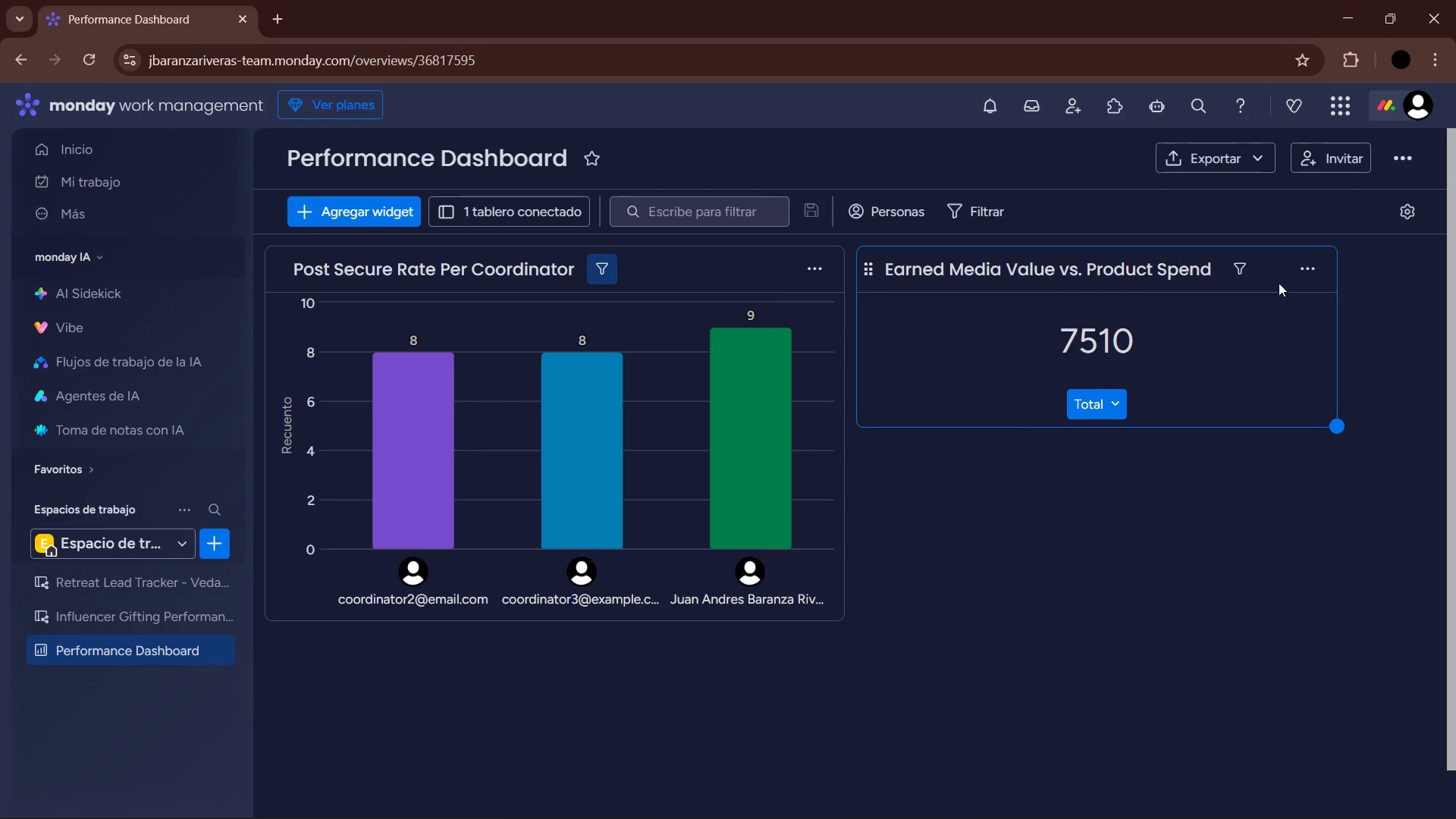 
left_click([1316, 268])
 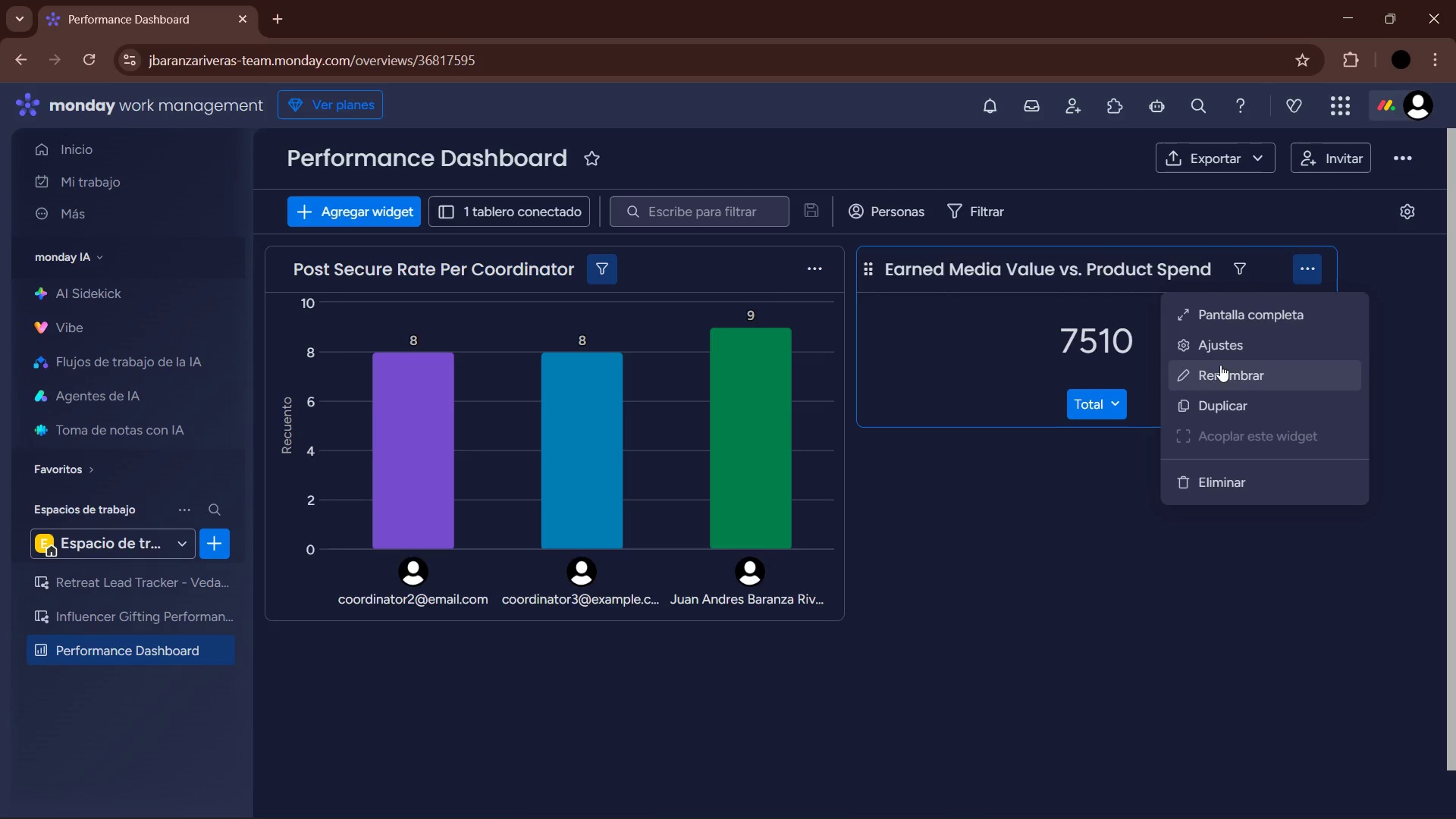 
left_click([1230, 347])
 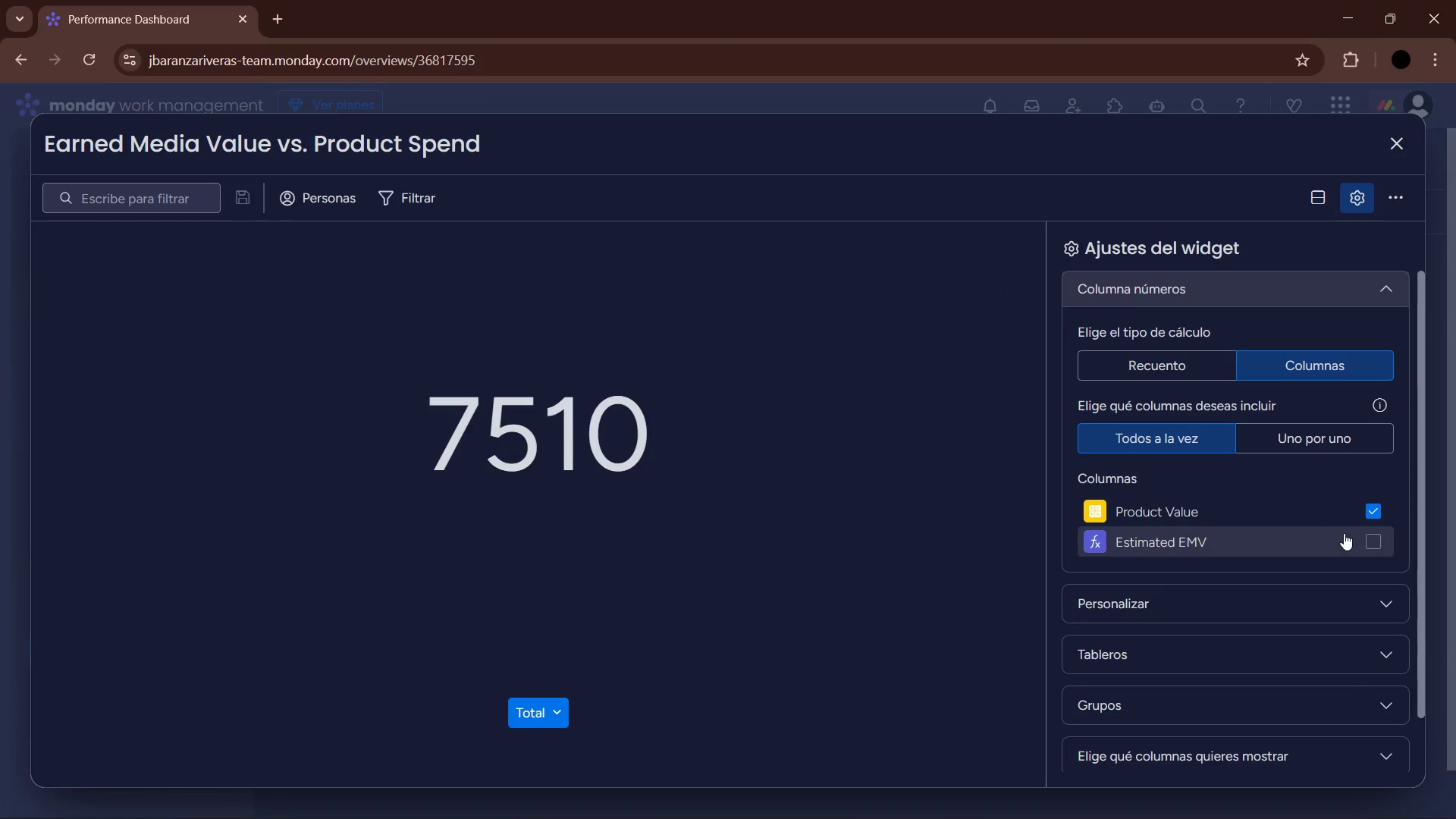 
left_click([1379, 541])
 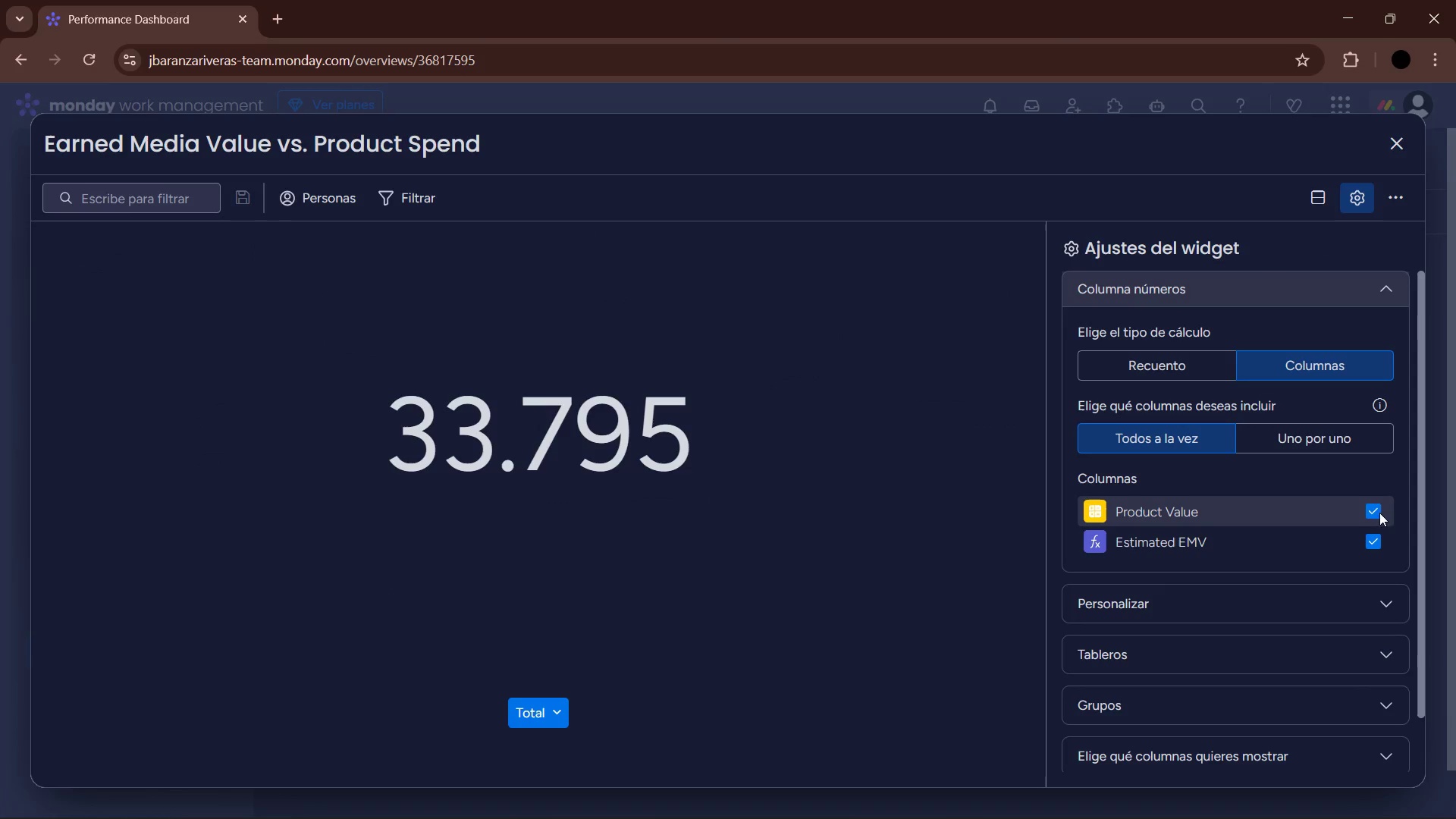 
left_click([1372, 511])
 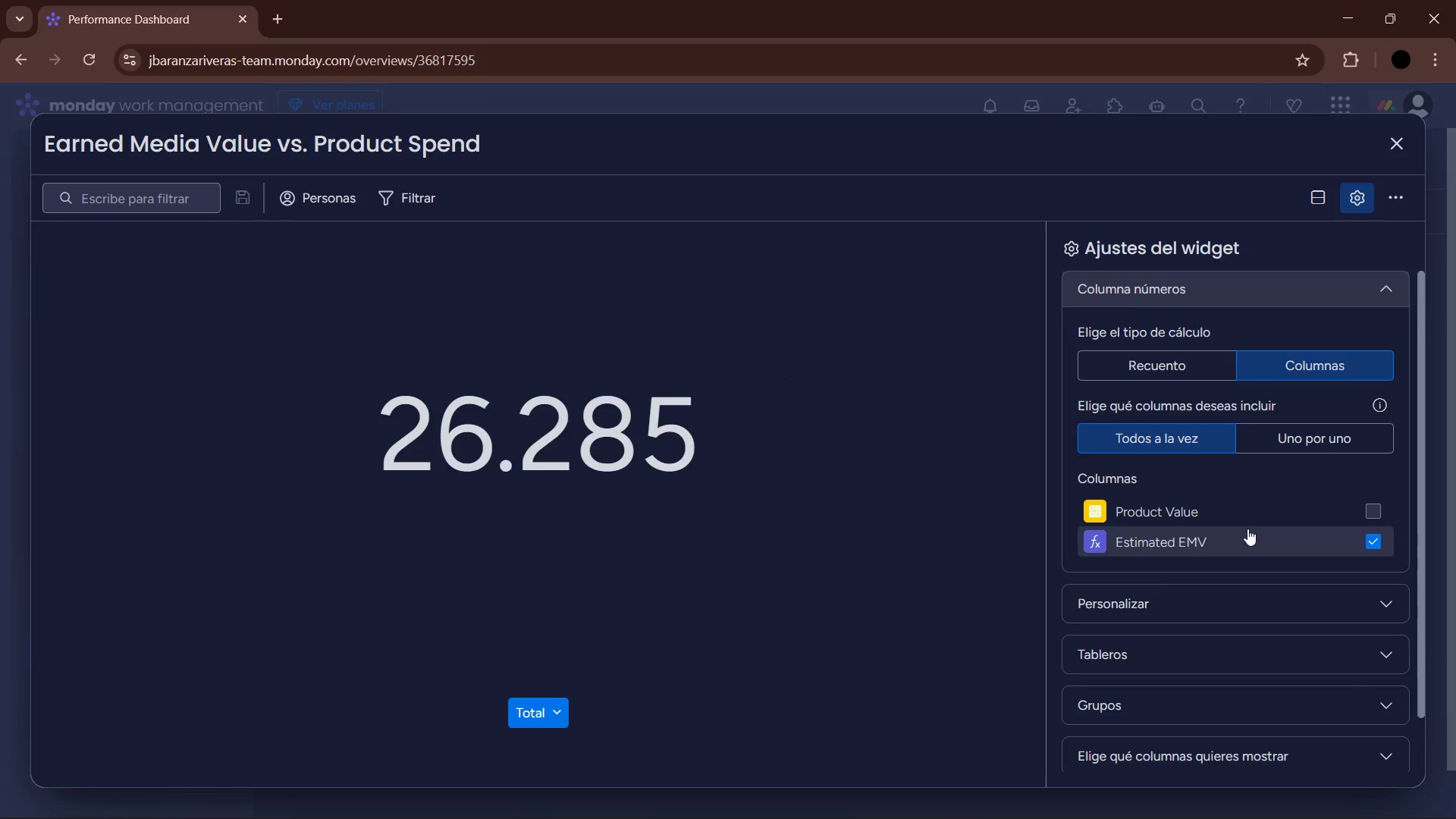 
wait(13.38)
 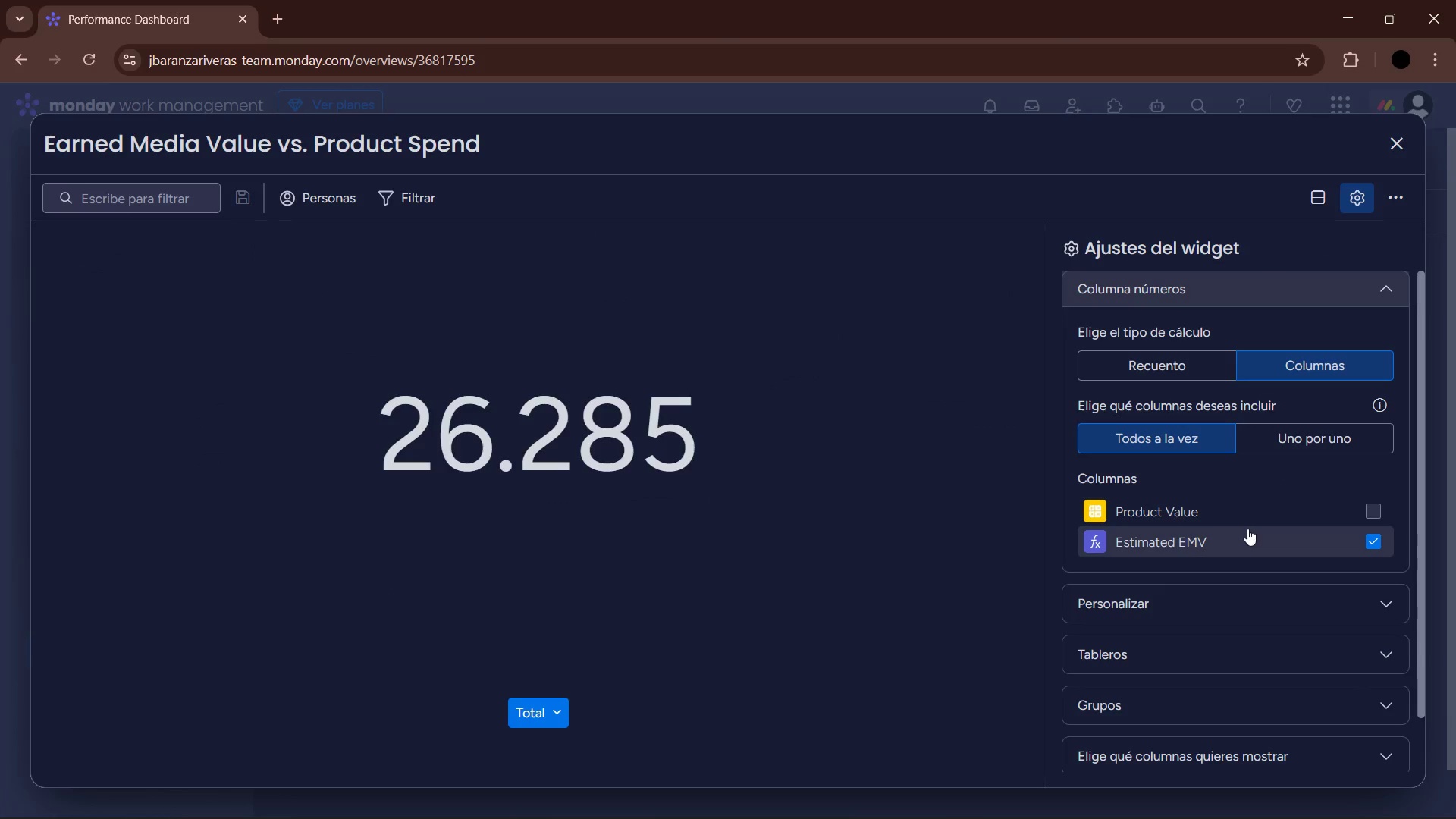 
left_click([1301, 615])
 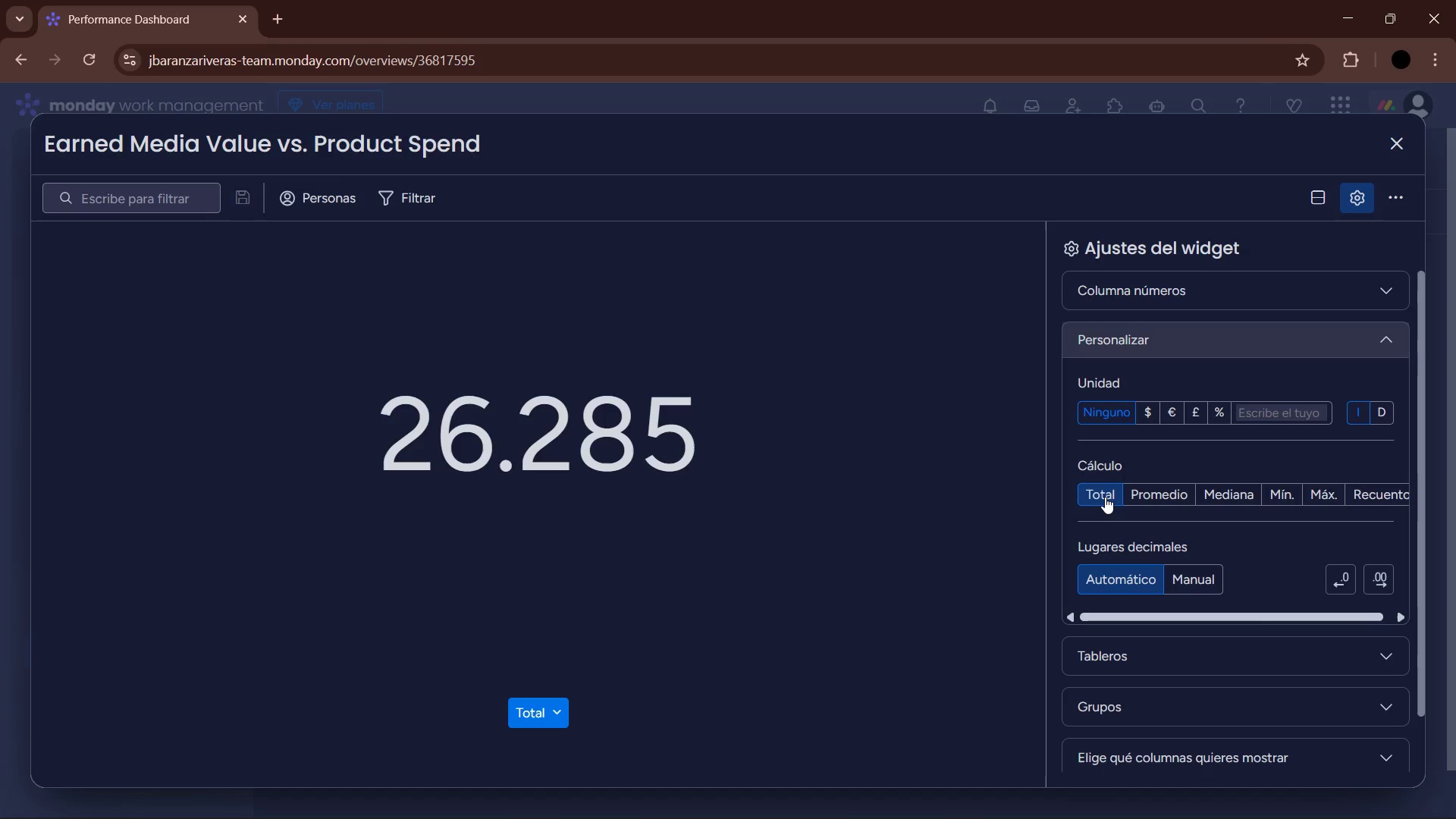 
wait(39.48)
 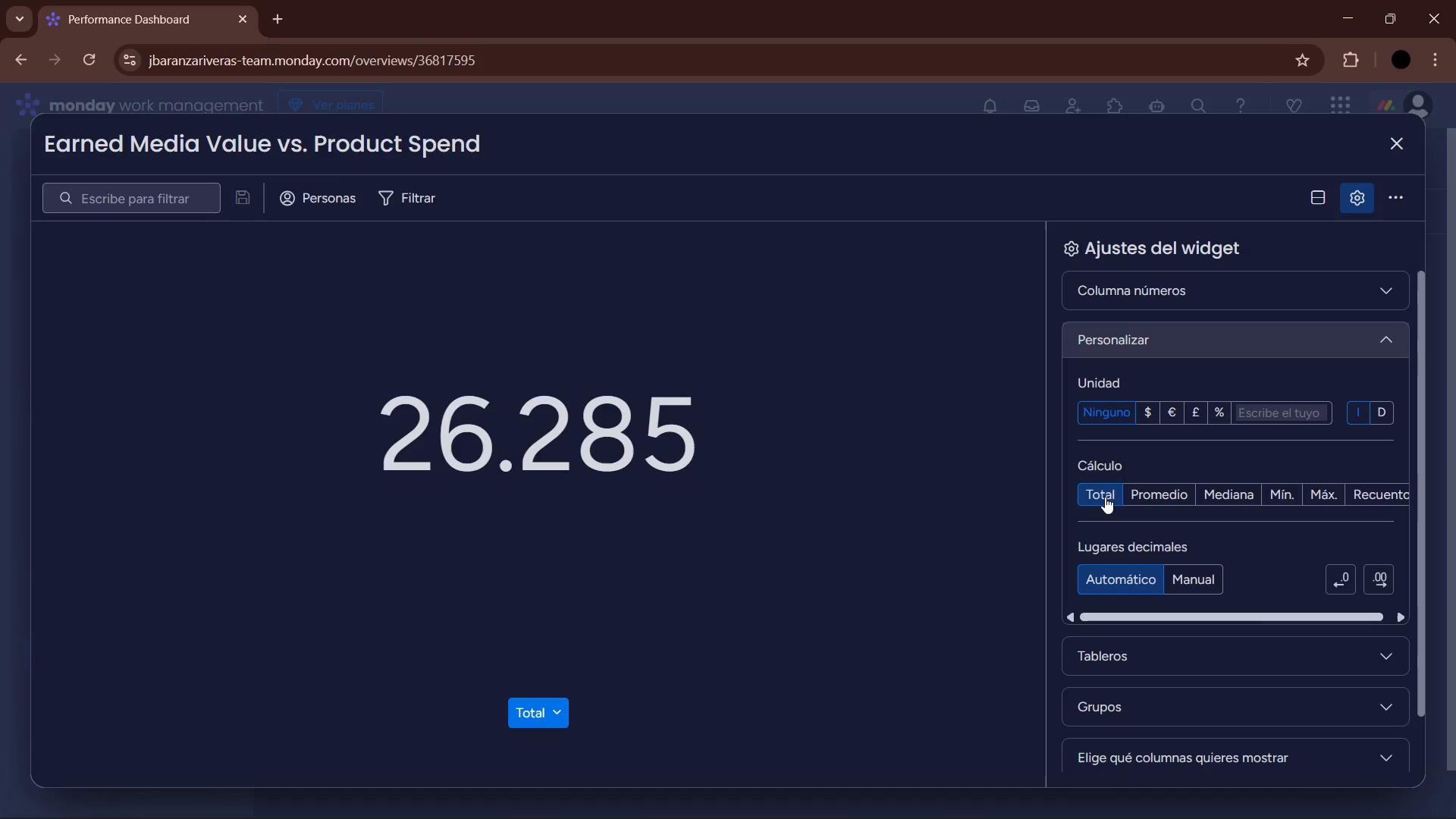 
left_click([1153, 405])
 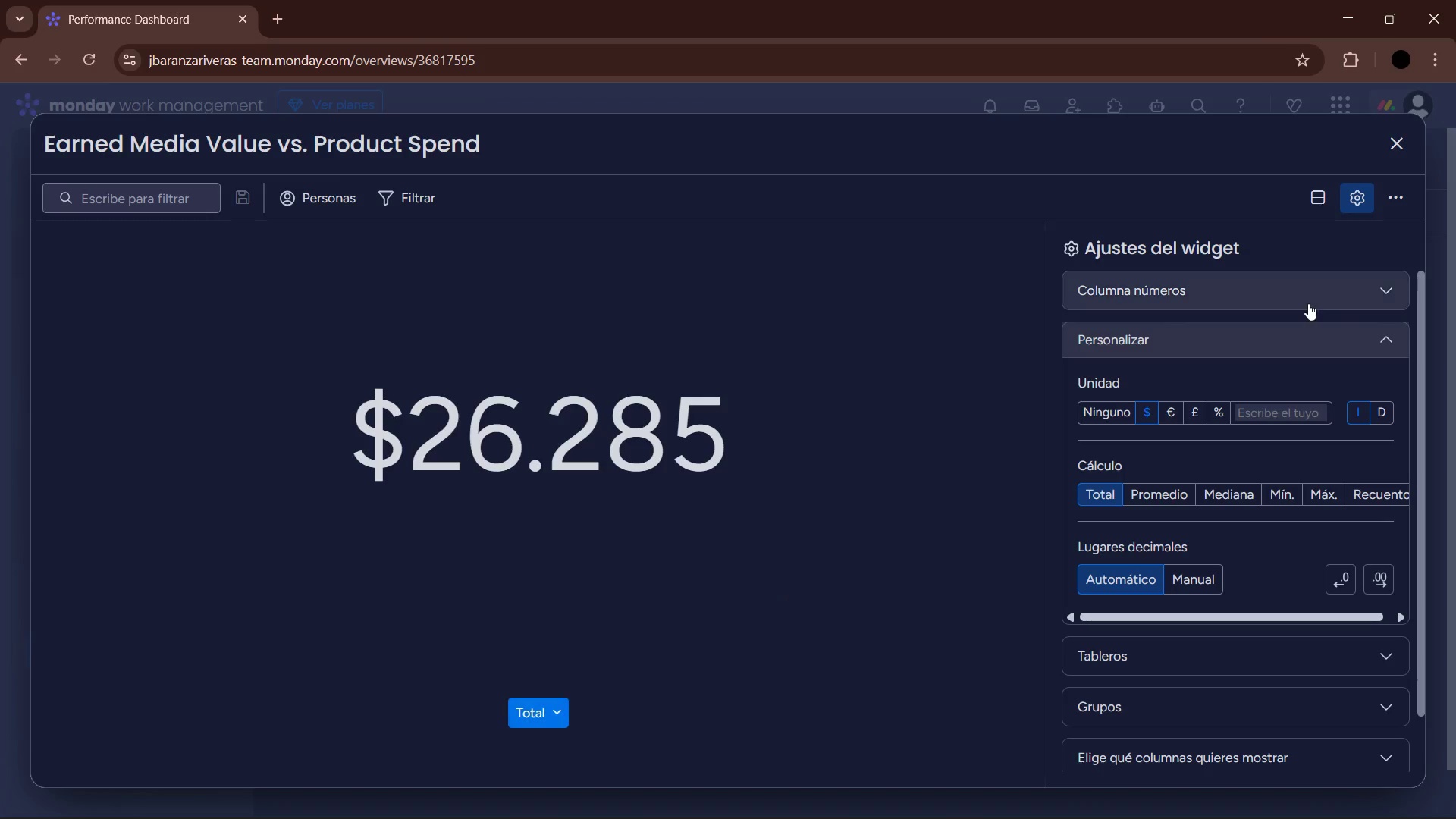 
left_click([1395, 151])
 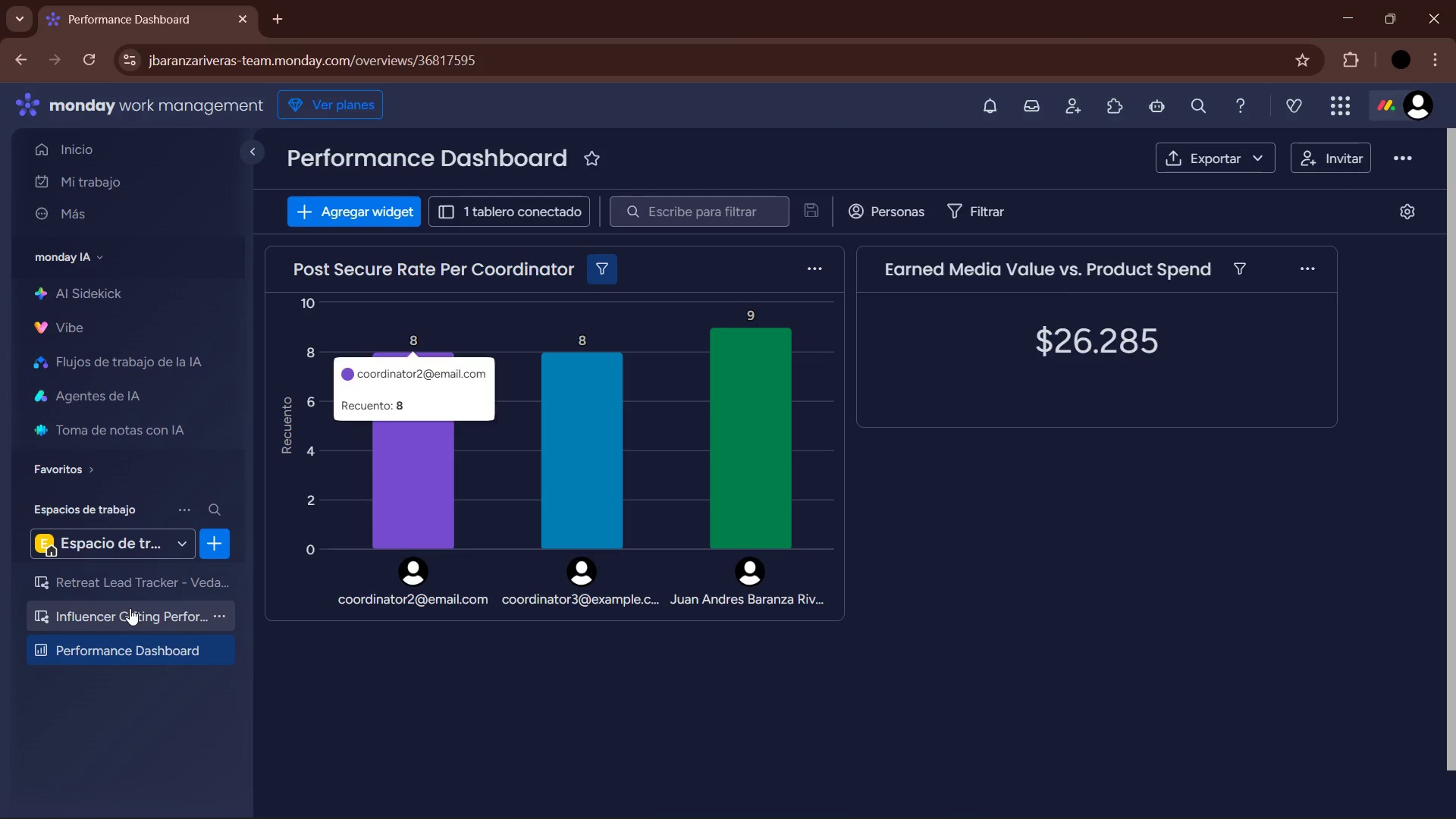 
left_click([127, 607])
 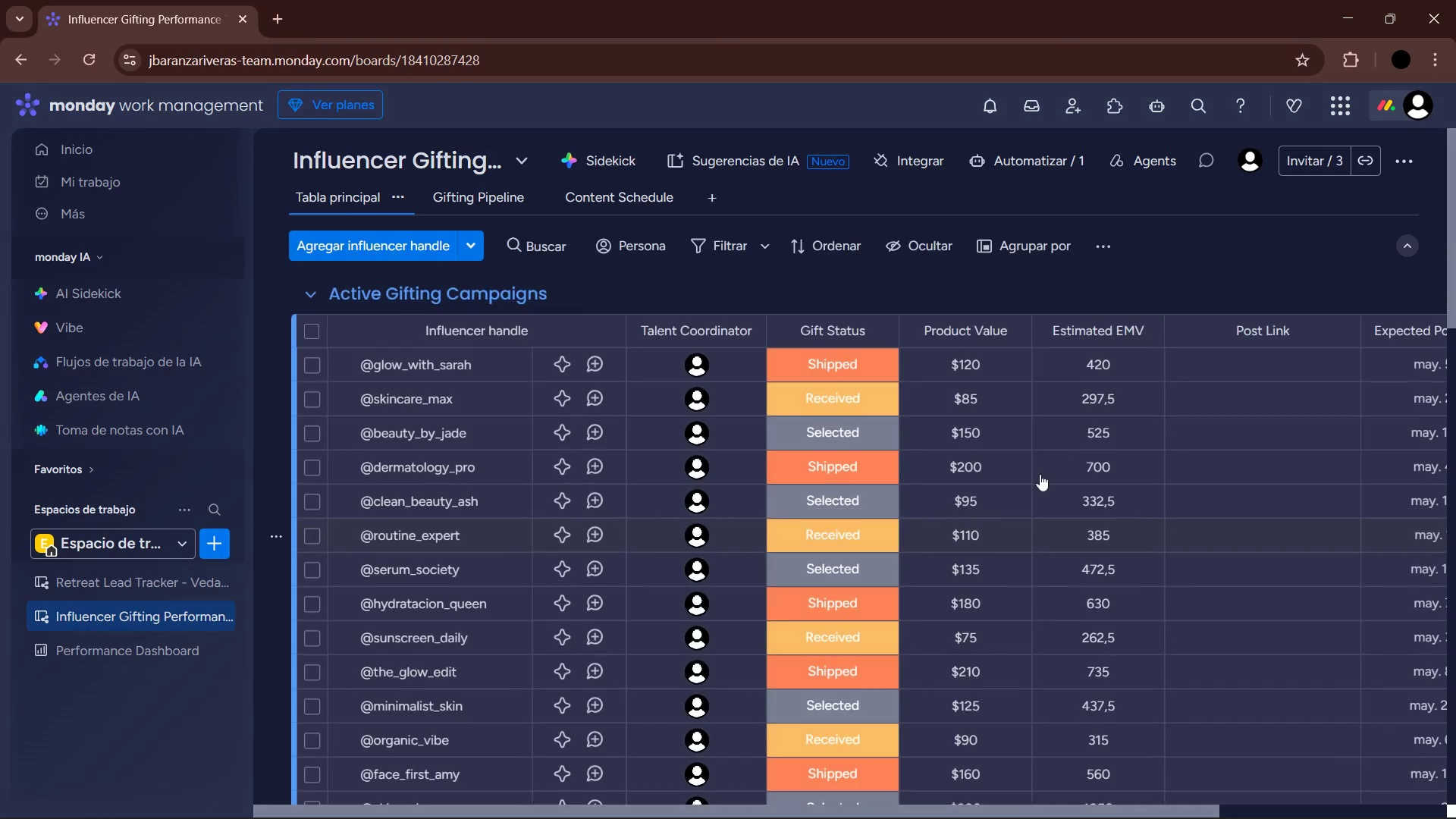 
scroll: coordinate [1086, 490], scroll_direction: down, amount: 5.0
 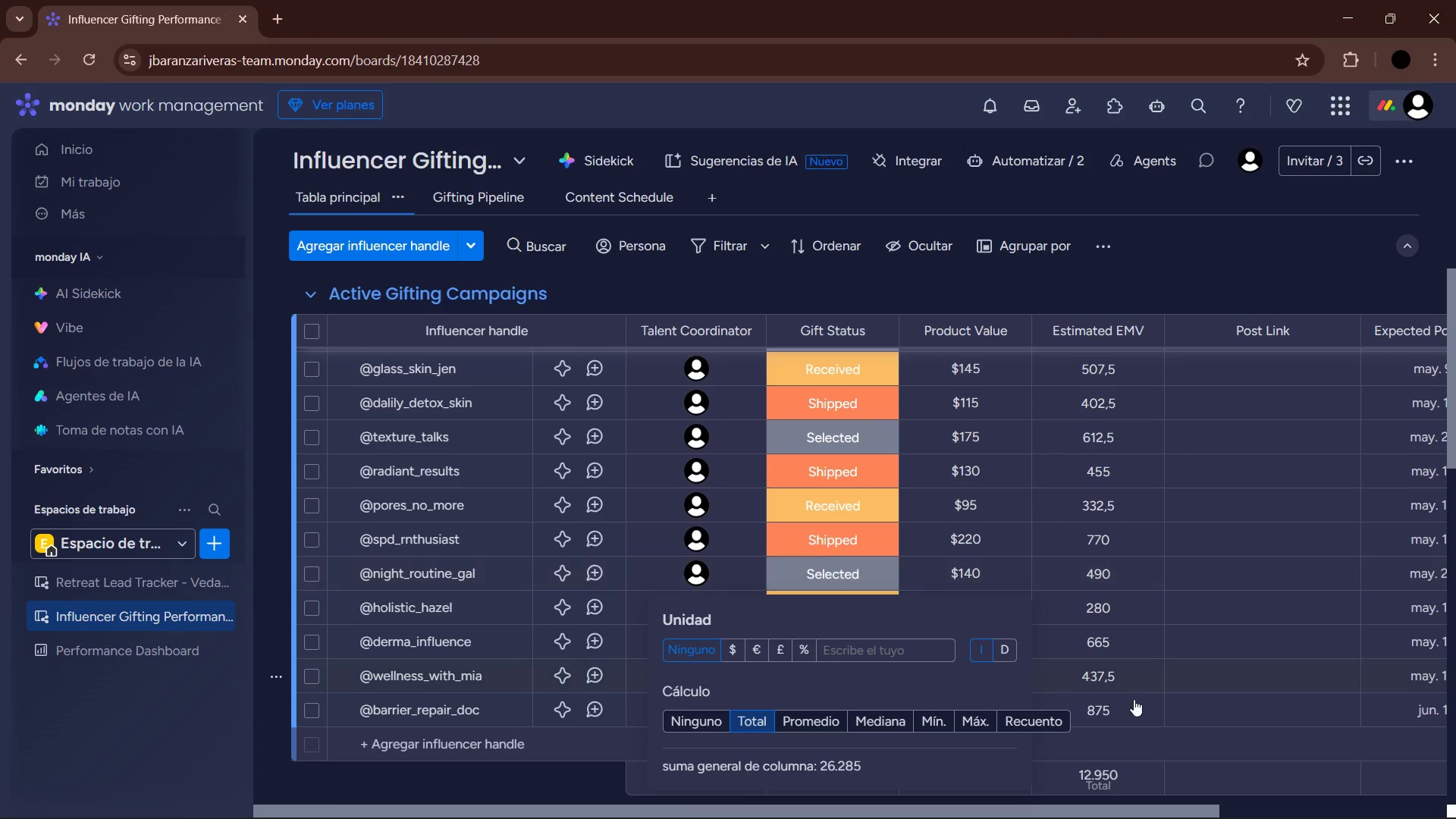 
left_click([730, 652])
 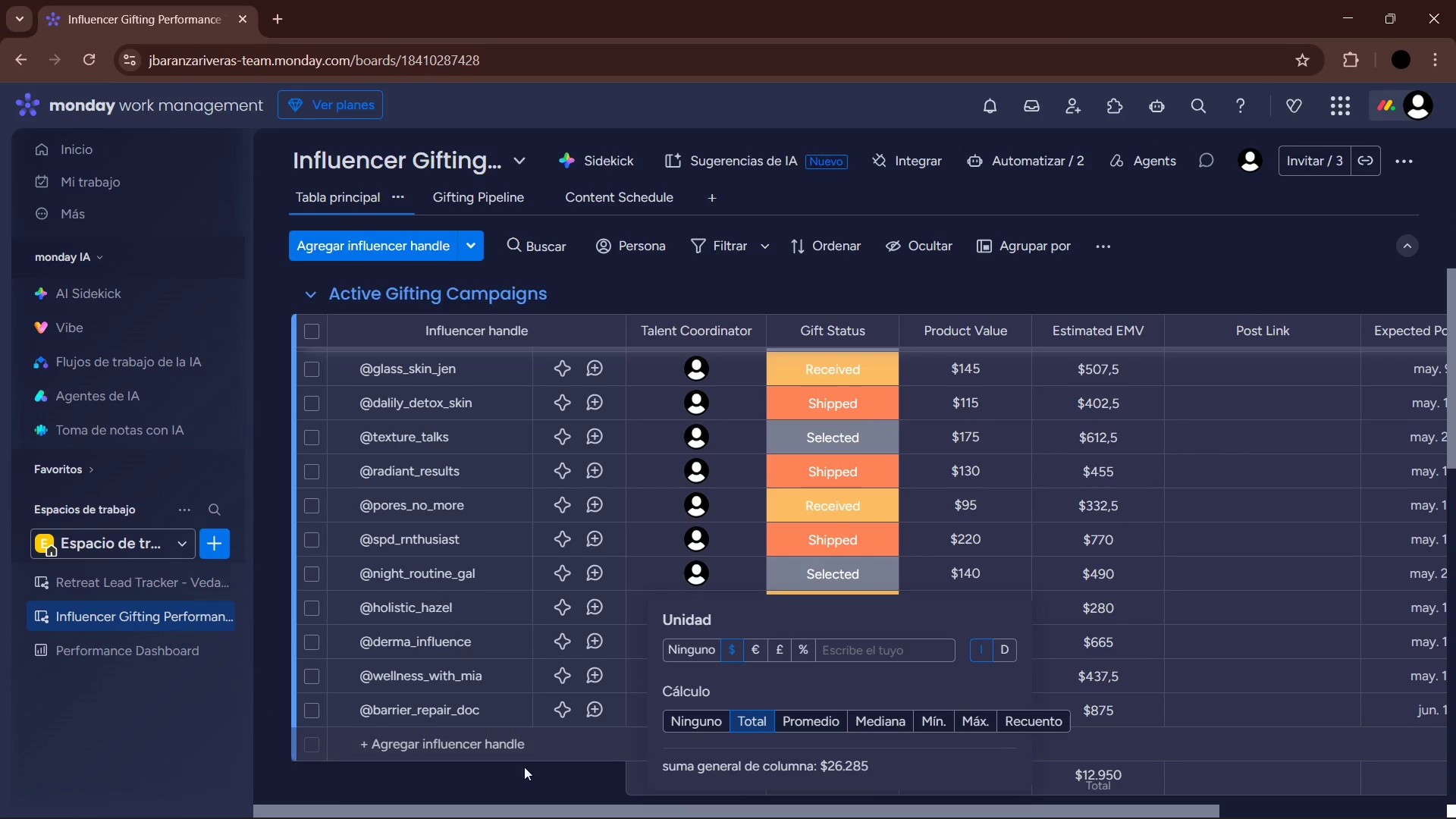 
left_click([489, 781])
 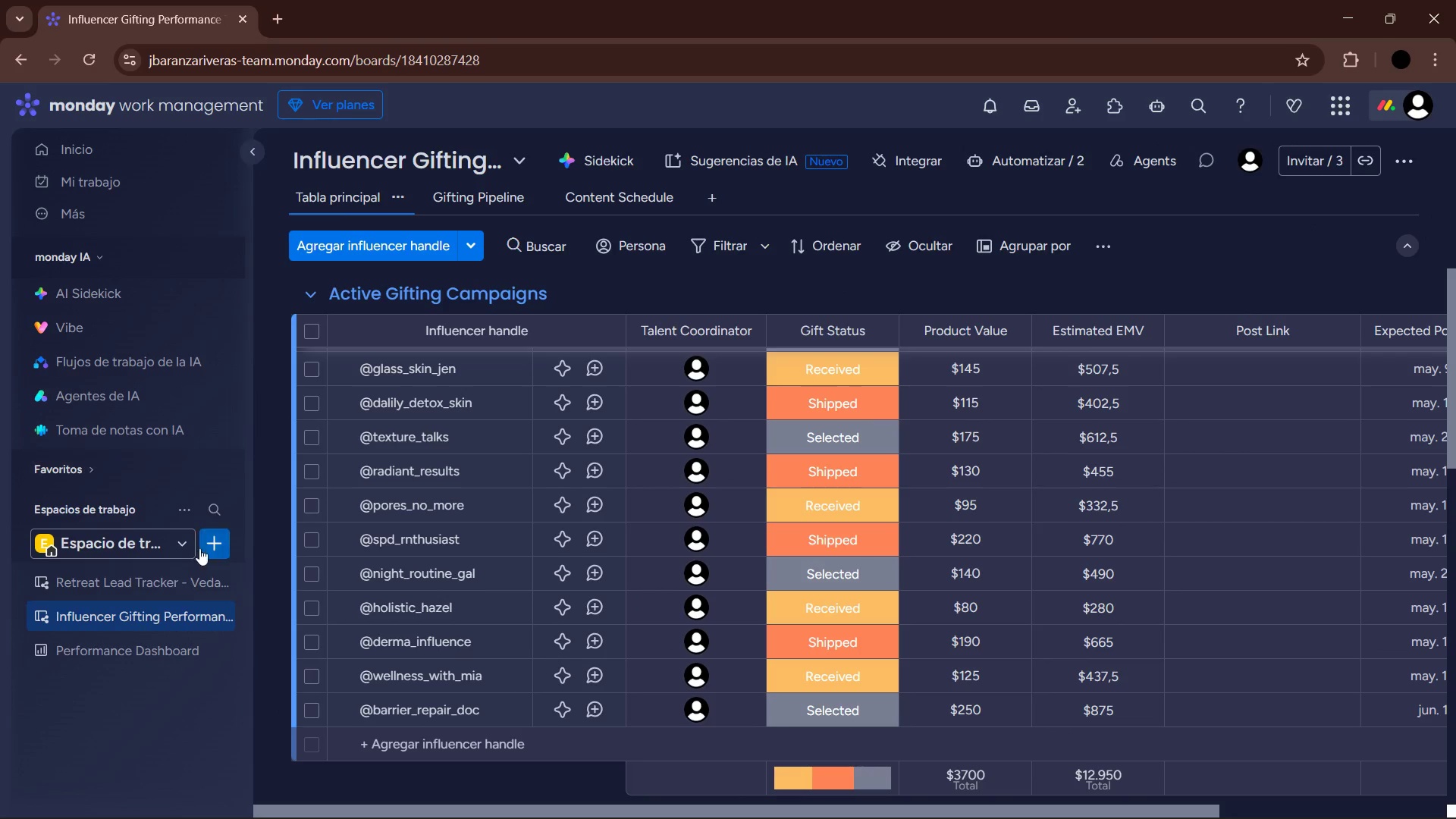 
left_click([158, 650])
 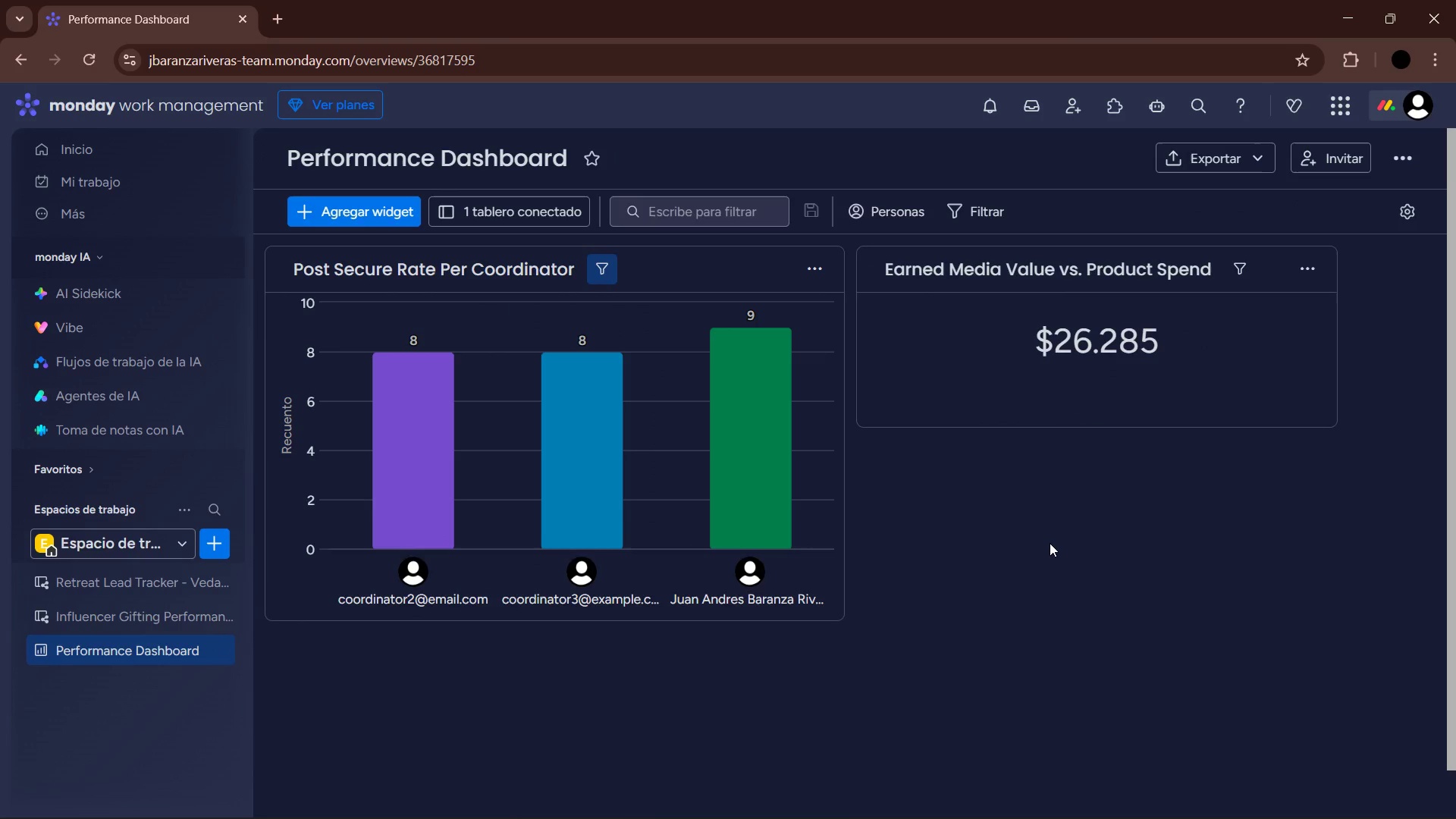 
wait(11.55)
 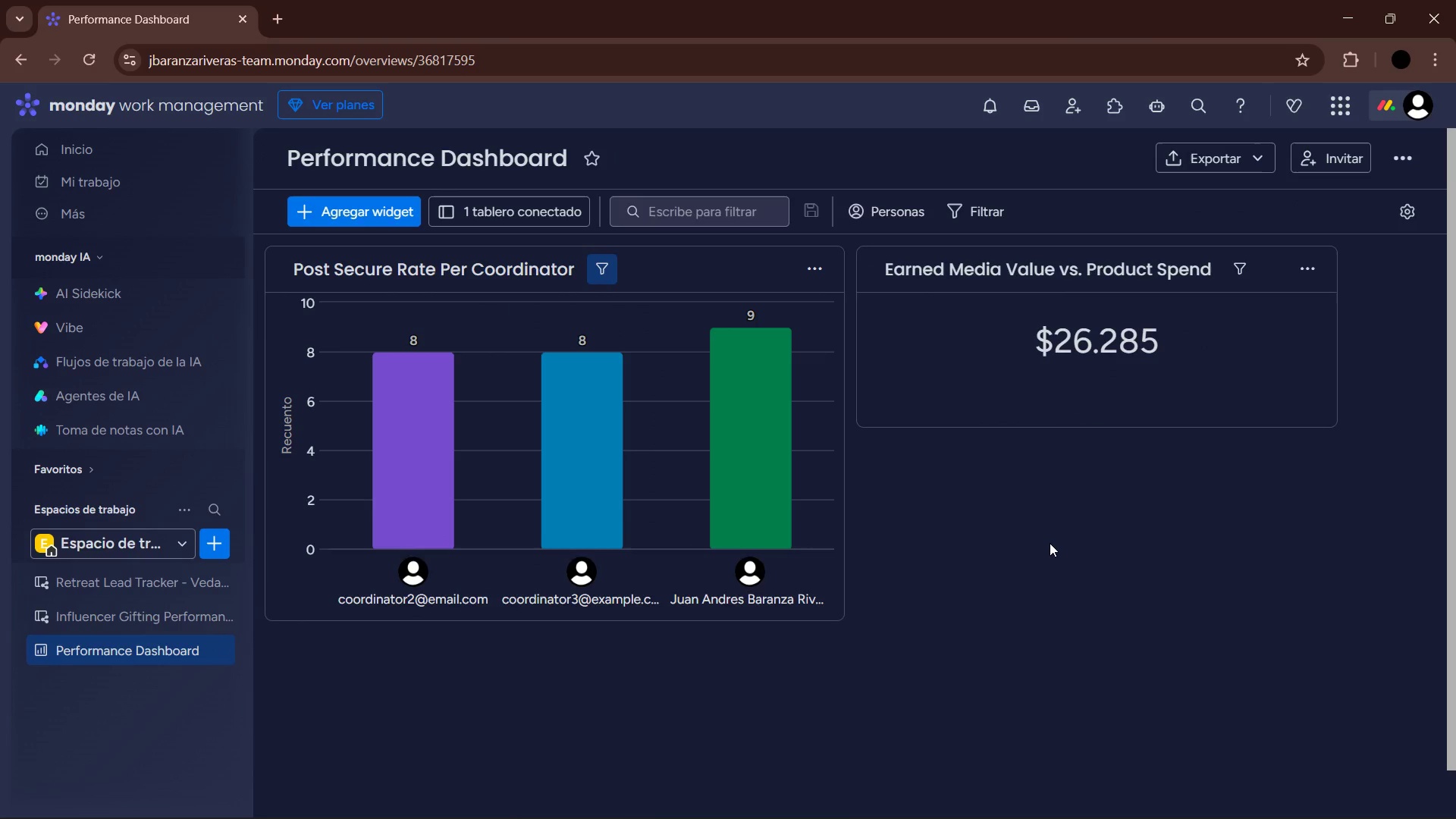 
left_click([381, 199])
 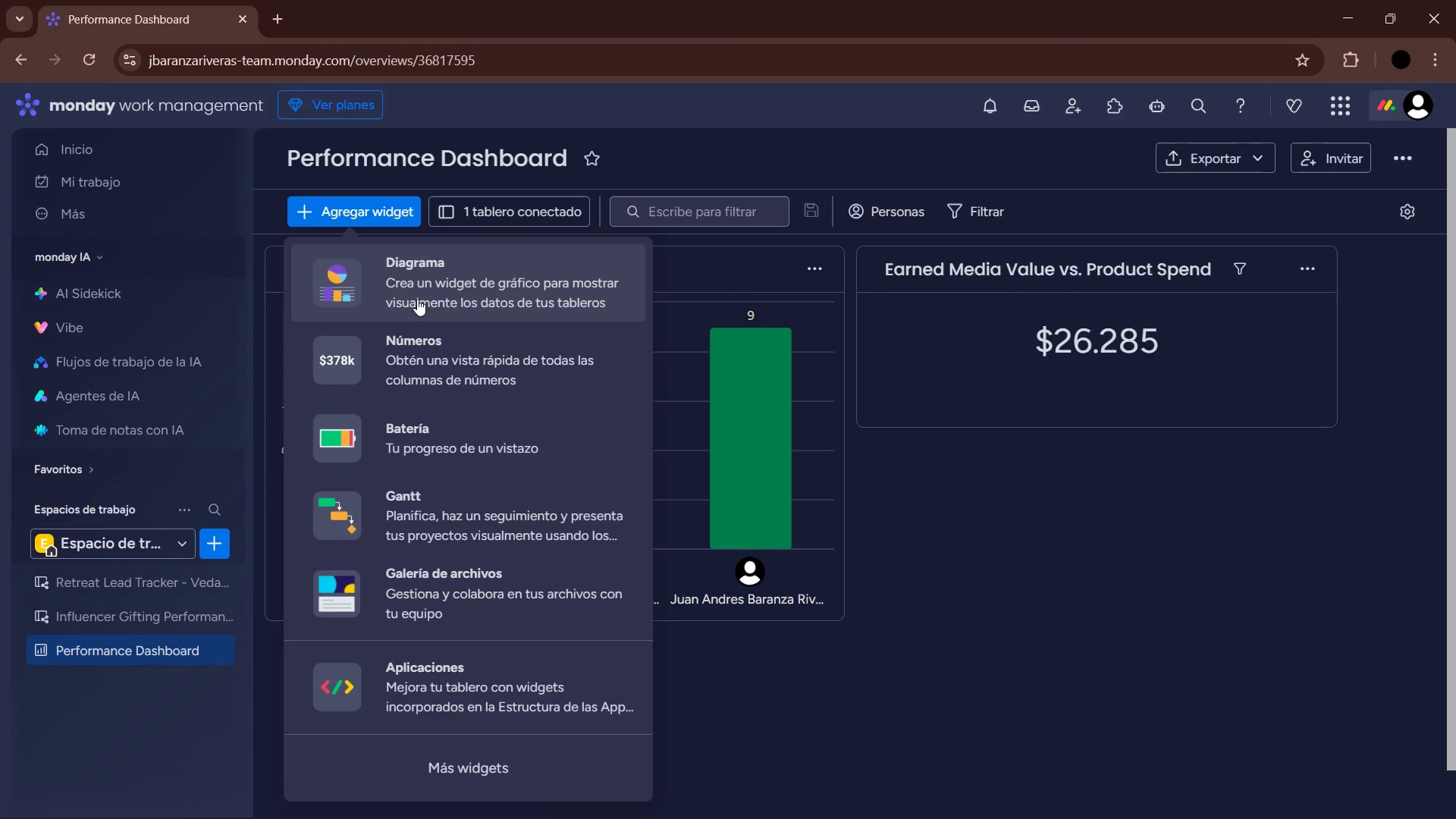 
left_click([423, 283])
 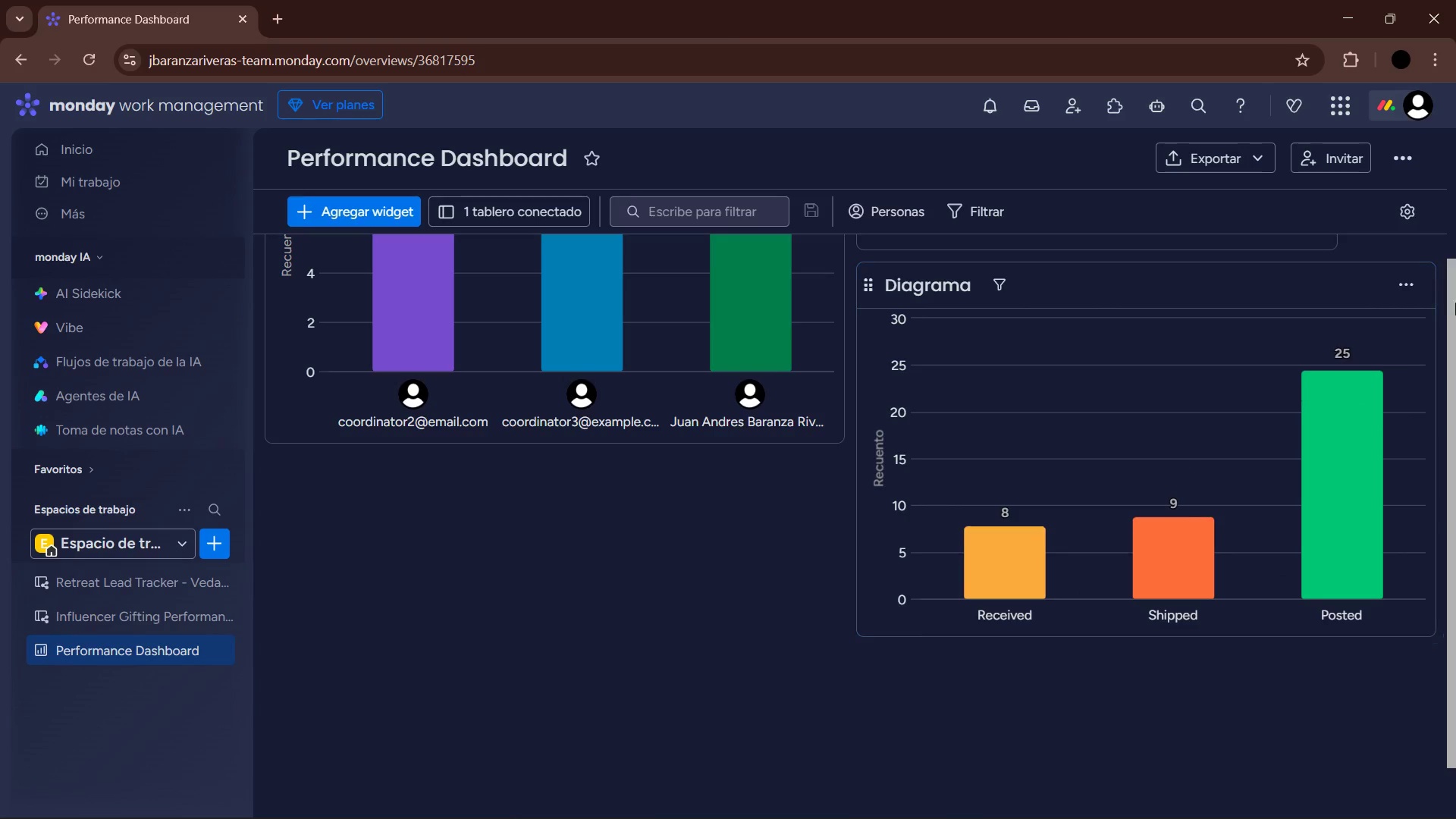 
left_click([1405, 283])
 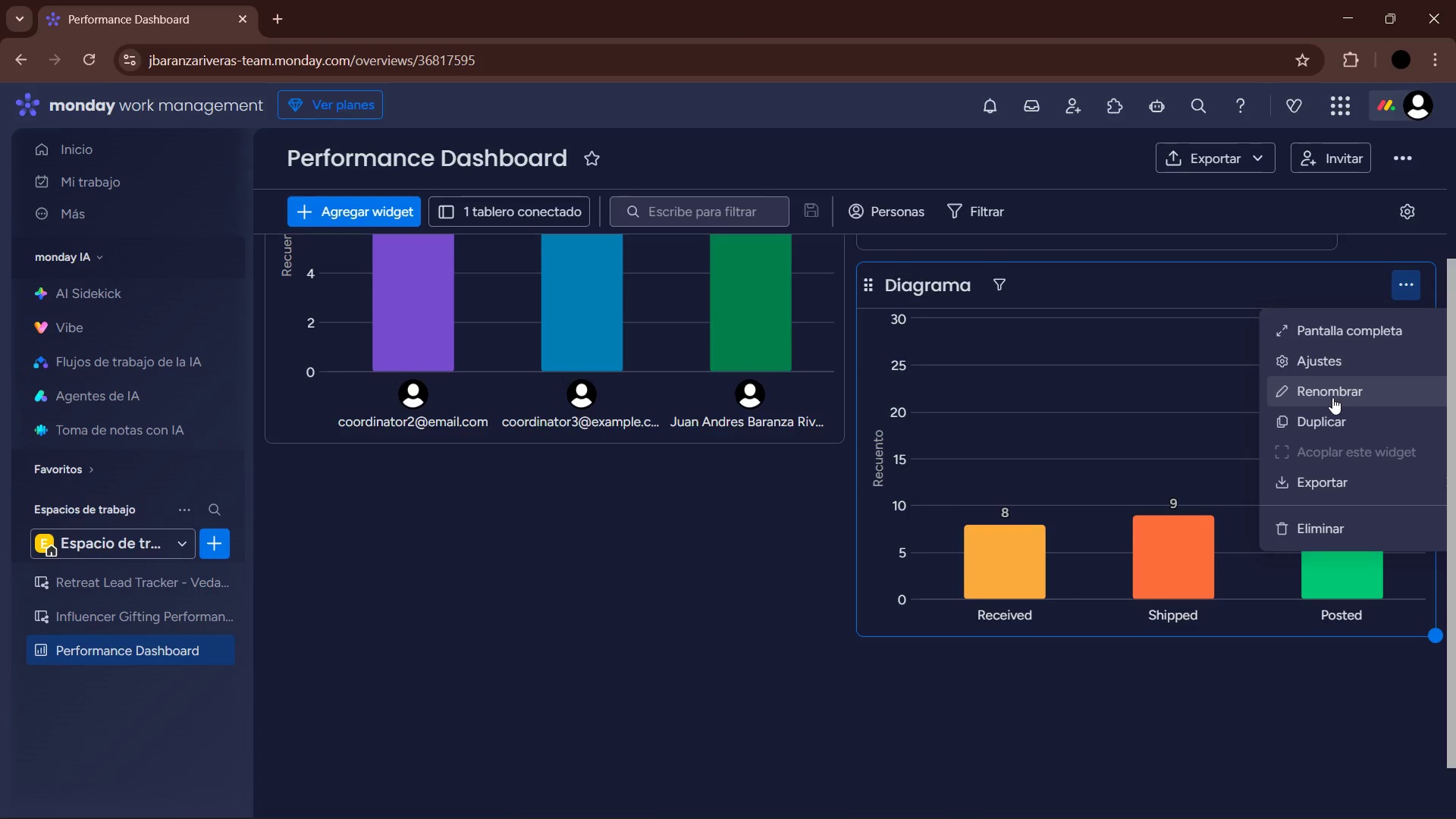 
left_click([1335, 367])
 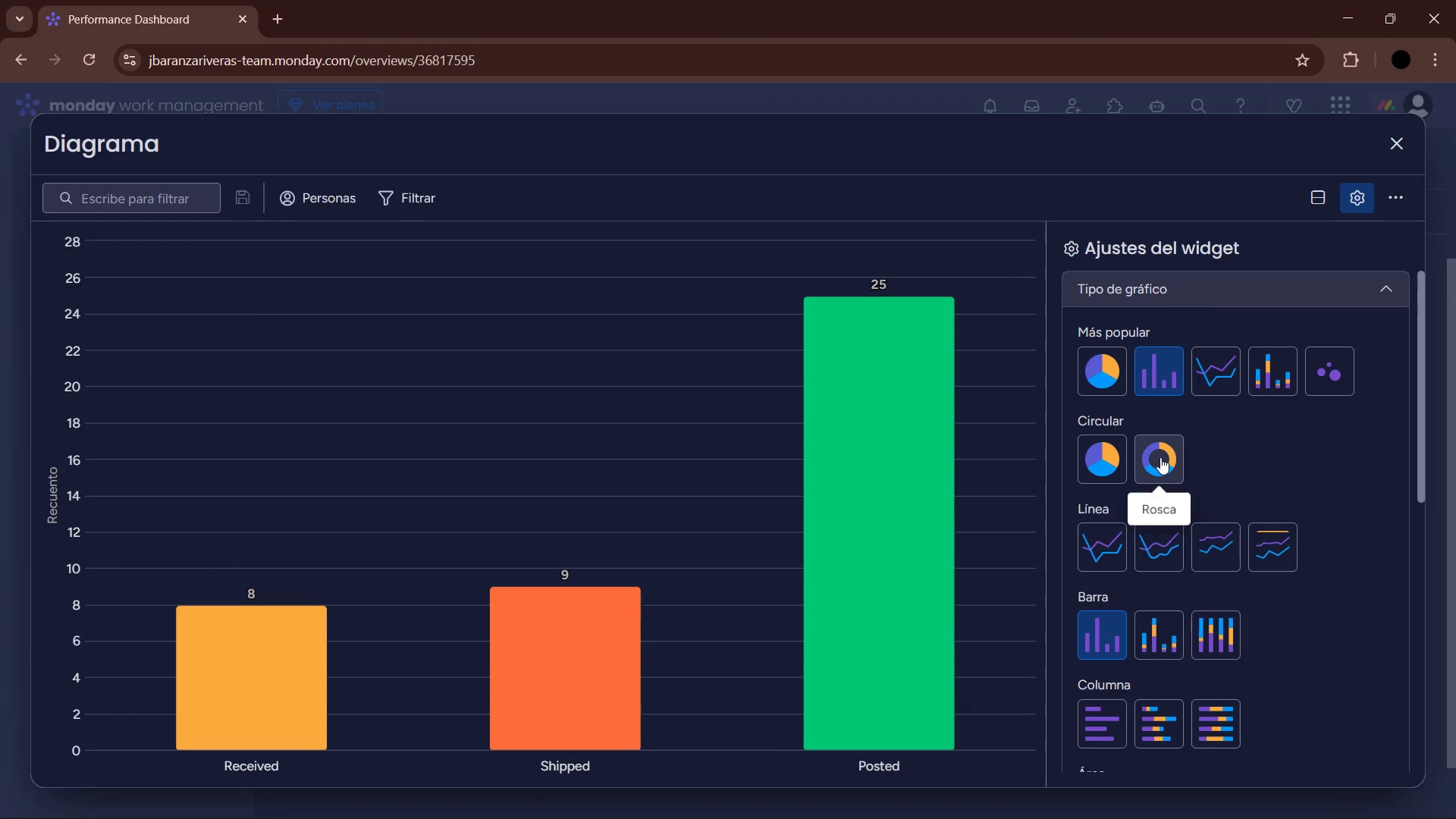 
left_click([1157, 460])
 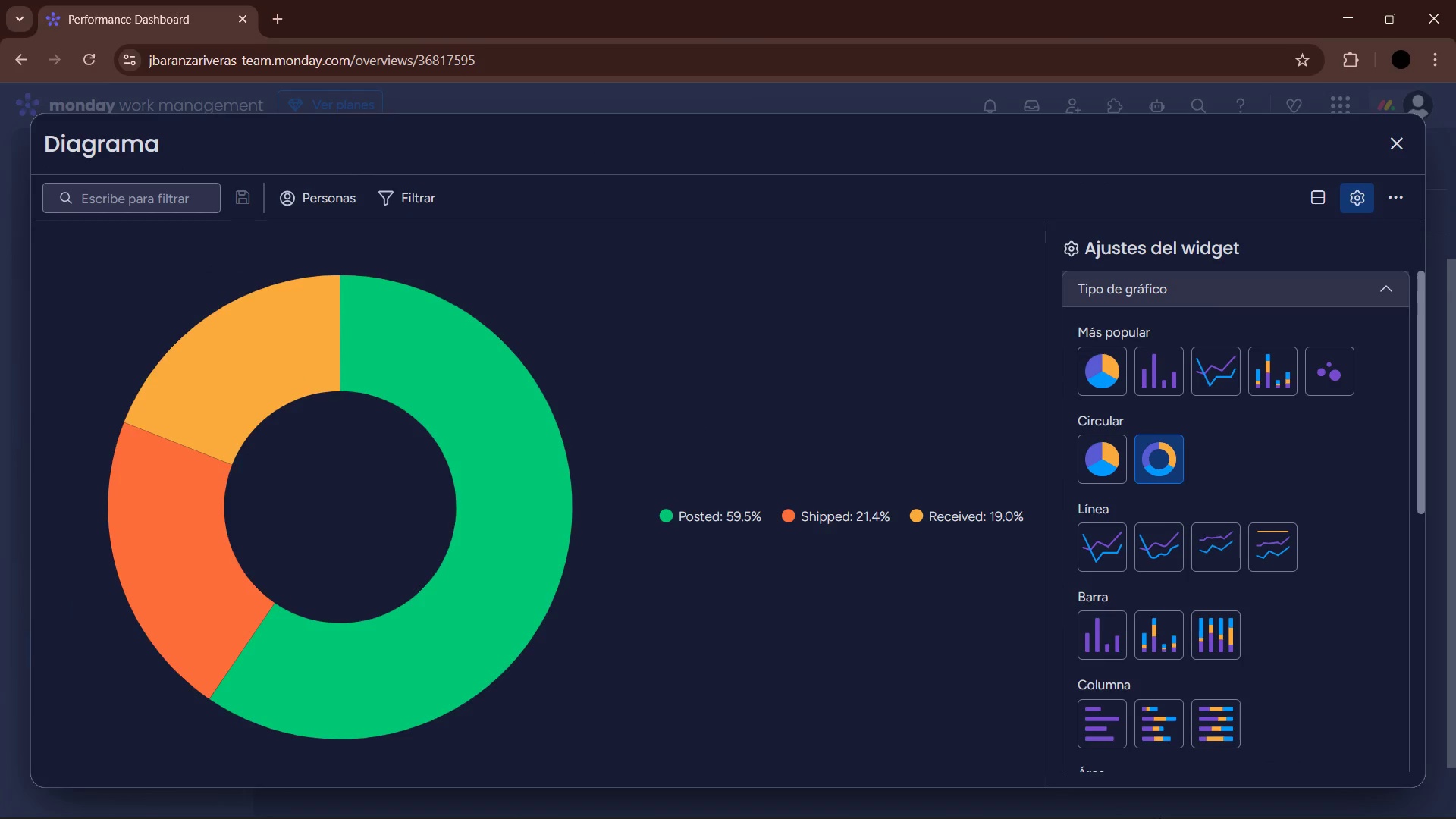 
wait(5.11)
 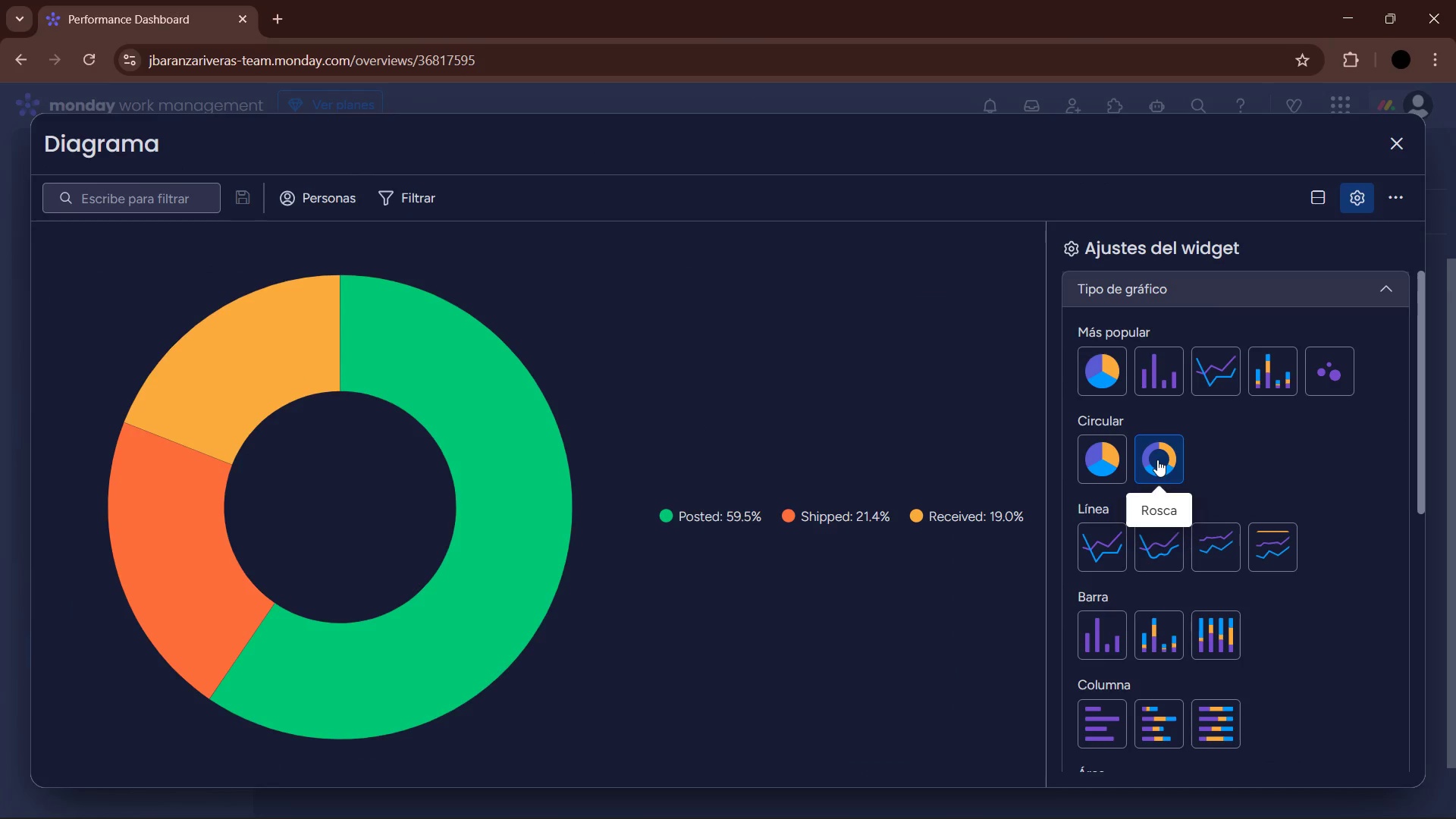 
left_click([922, 805])